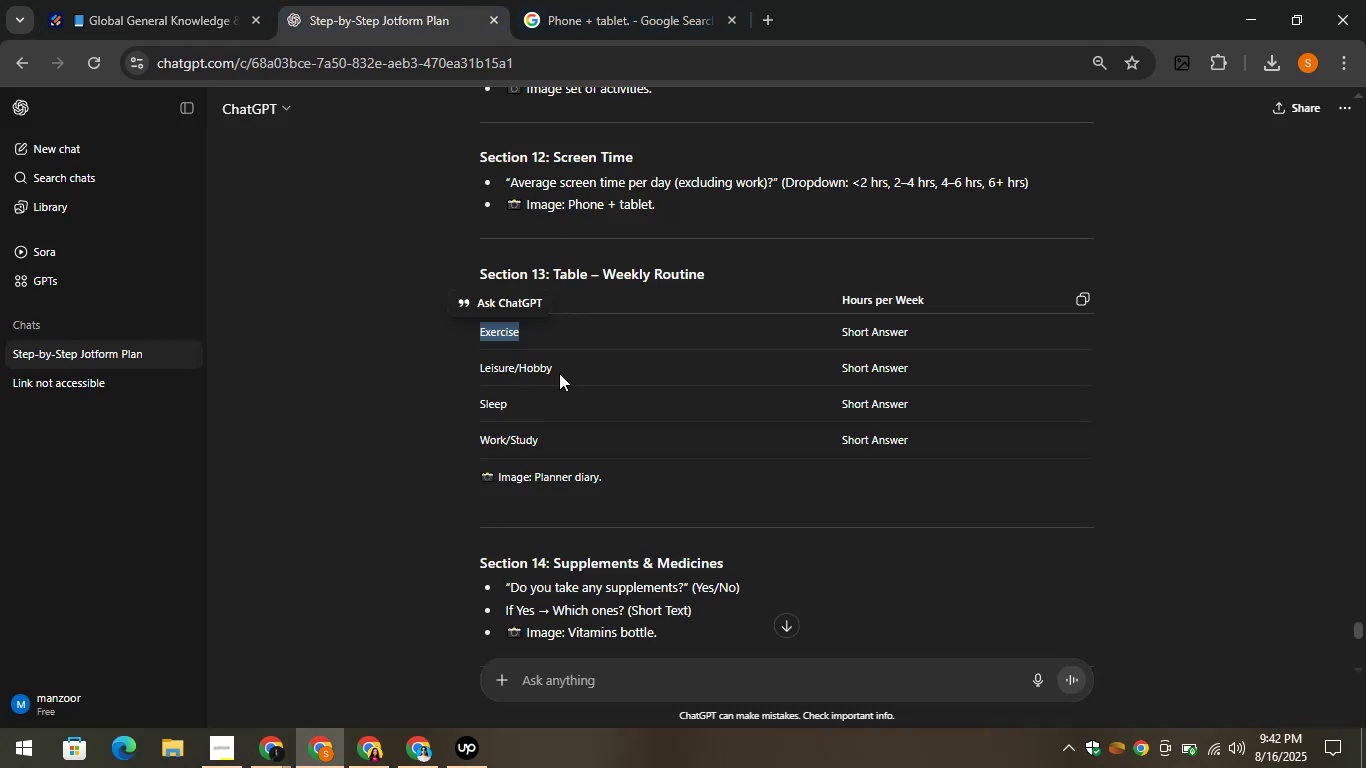 
left_click_drag(start_coordinate=[552, 365], to_coordinate=[478, 366])
 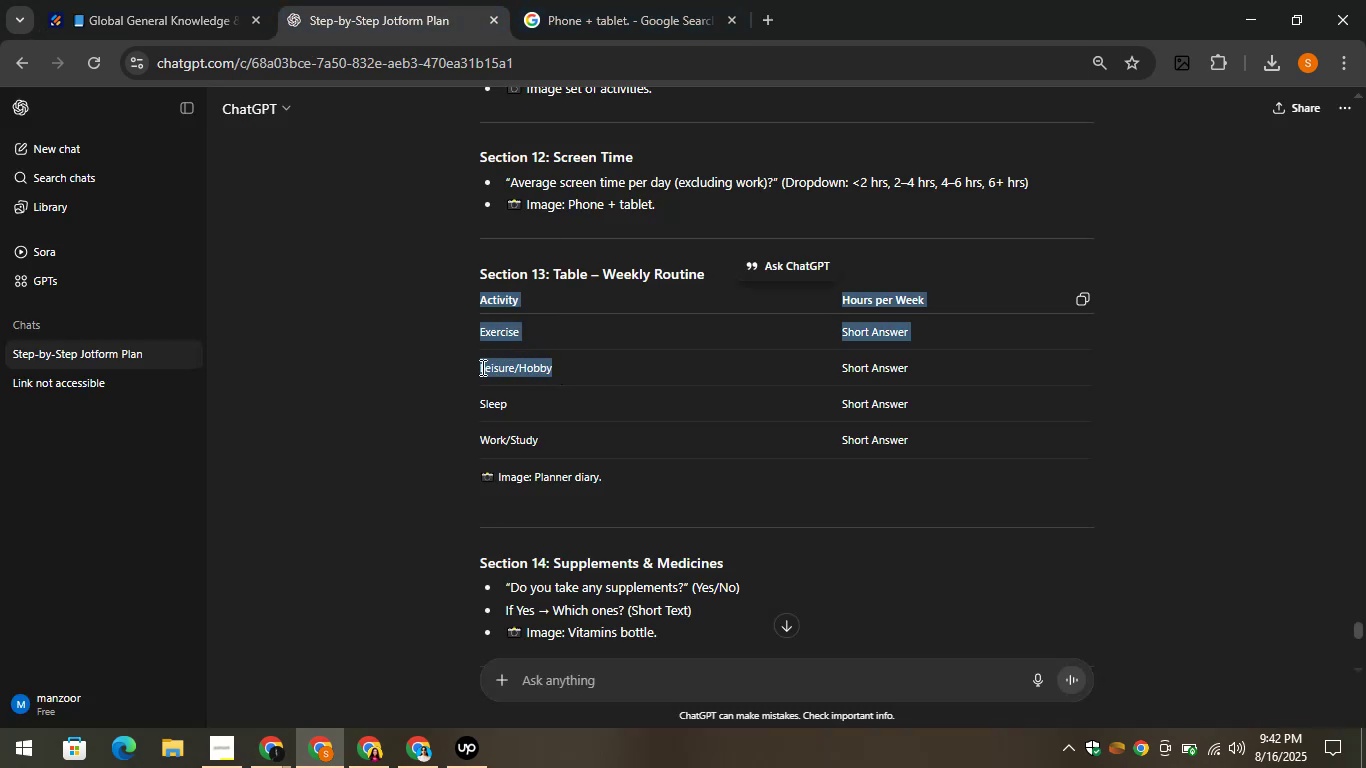 
left_click([481, 367])
 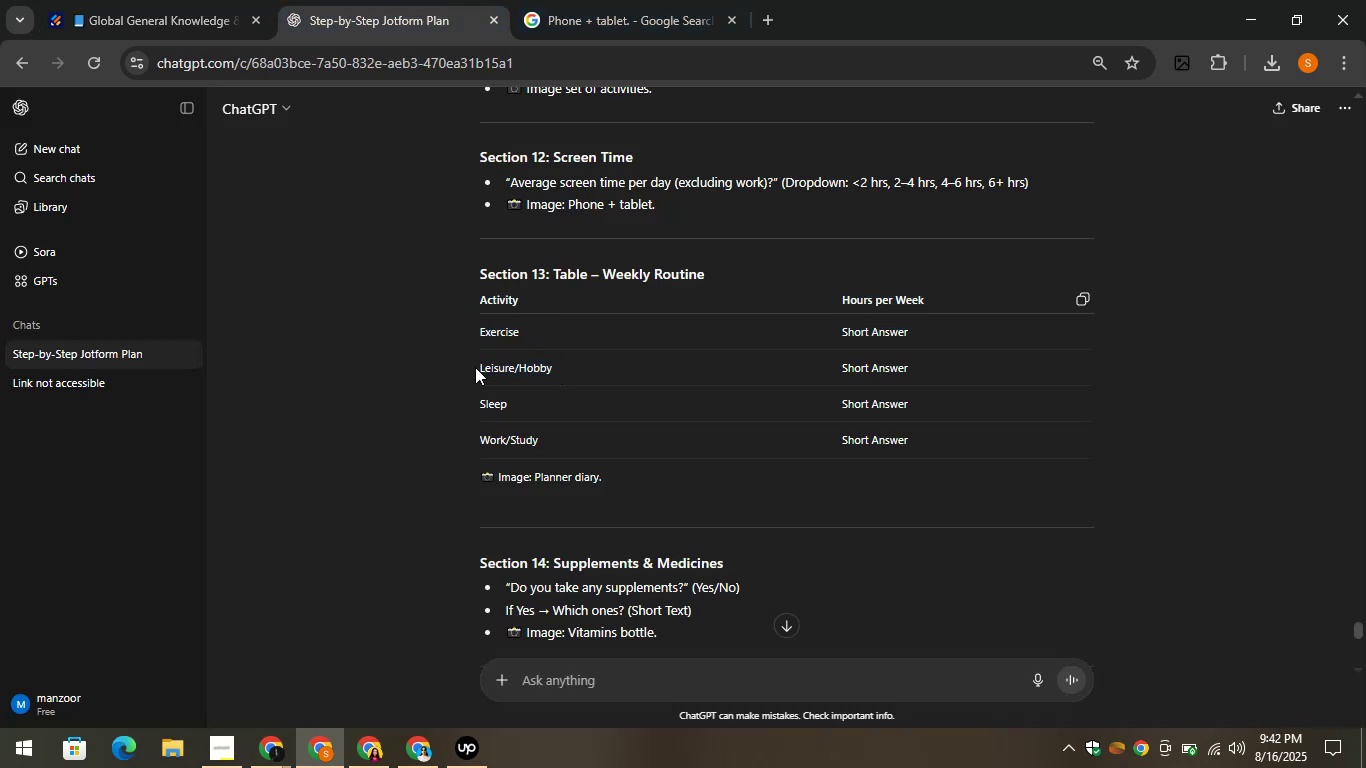 
left_click_drag(start_coordinate=[472, 367], to_coordinate=[485, 372])
 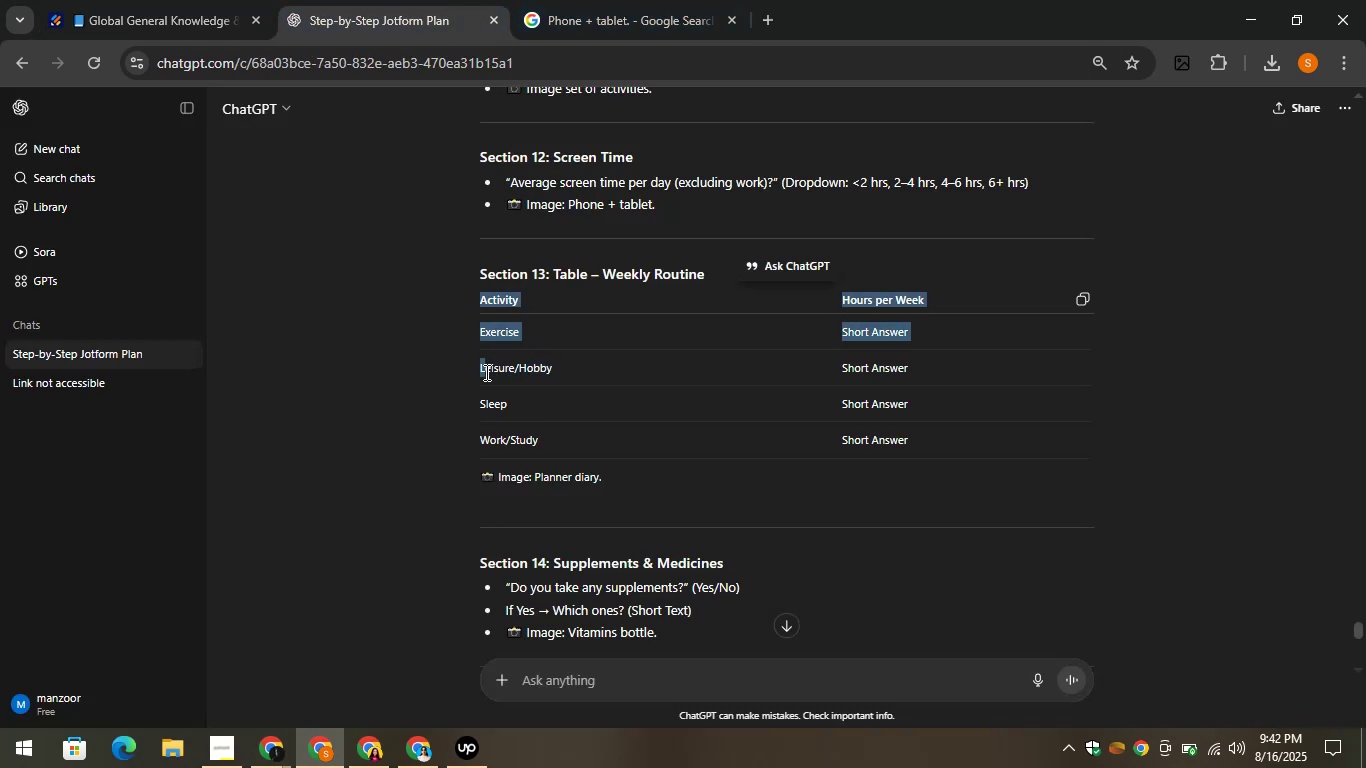 
left_click([484, 372])
 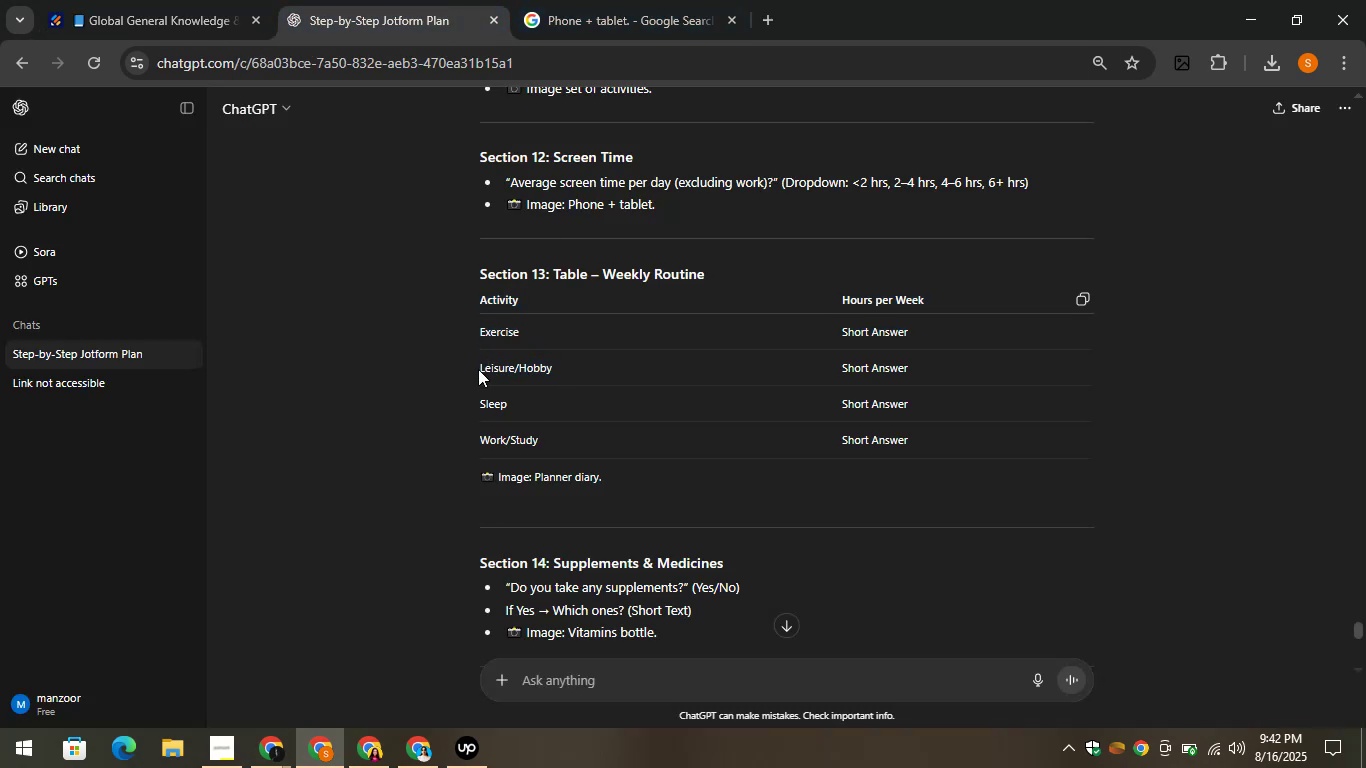 
left_click_drag(start_coordinate=[481, 370], to_coordinate=[551, 375])
 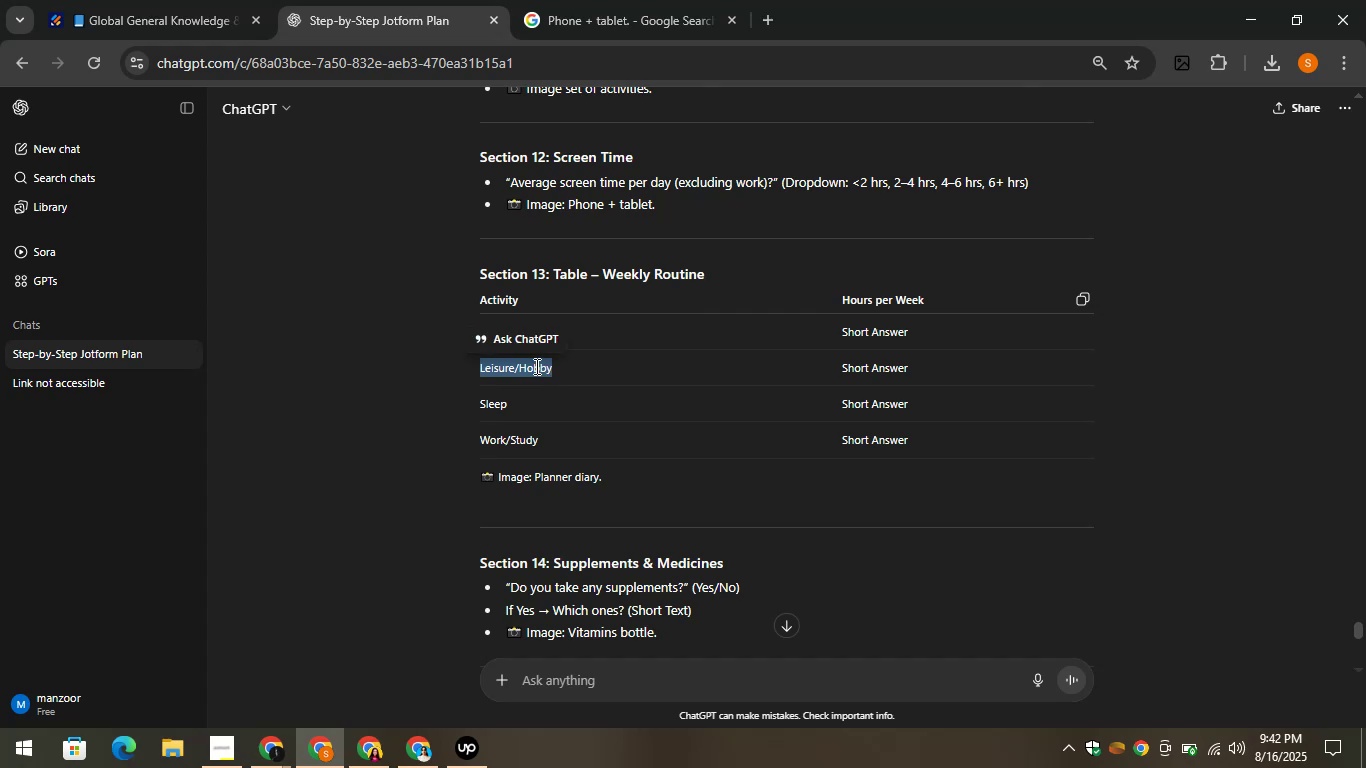 
right_click([534, 366])
 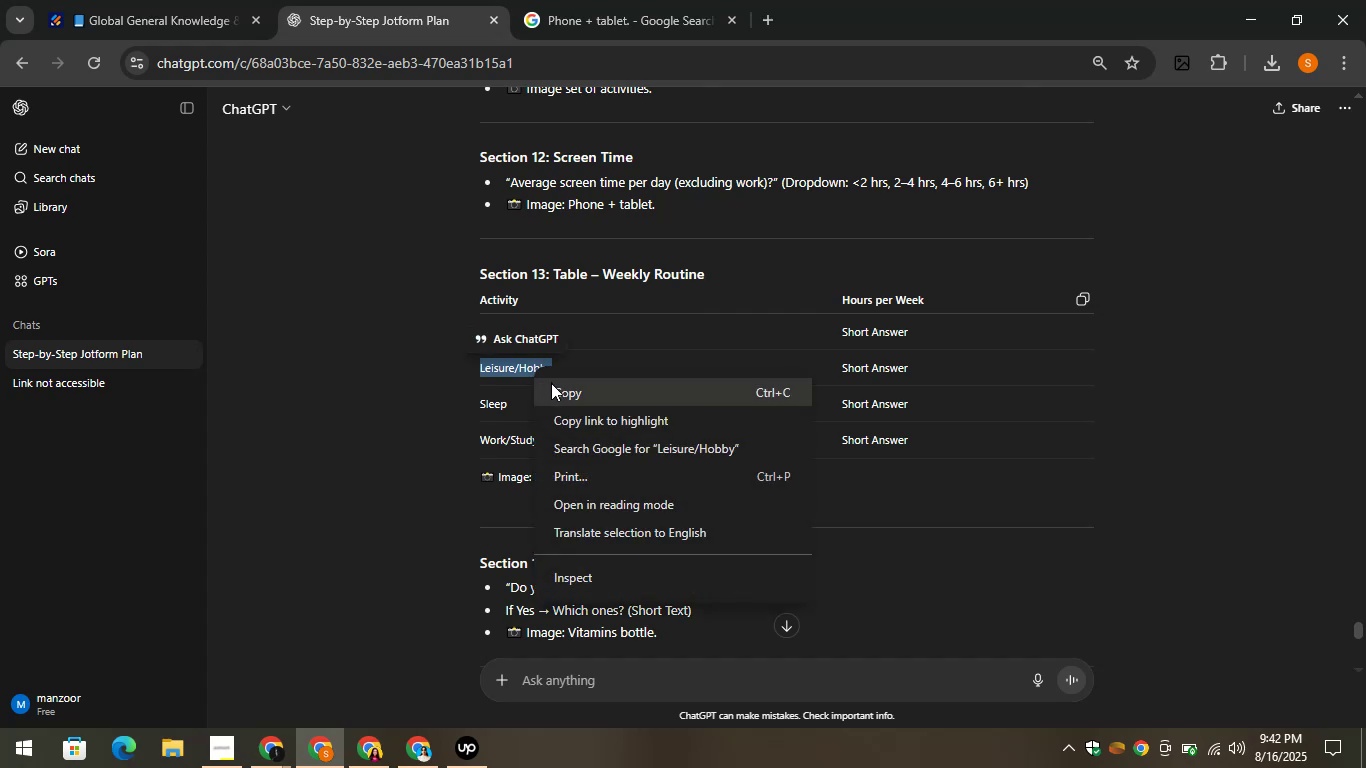 
left_click([552, 383])
 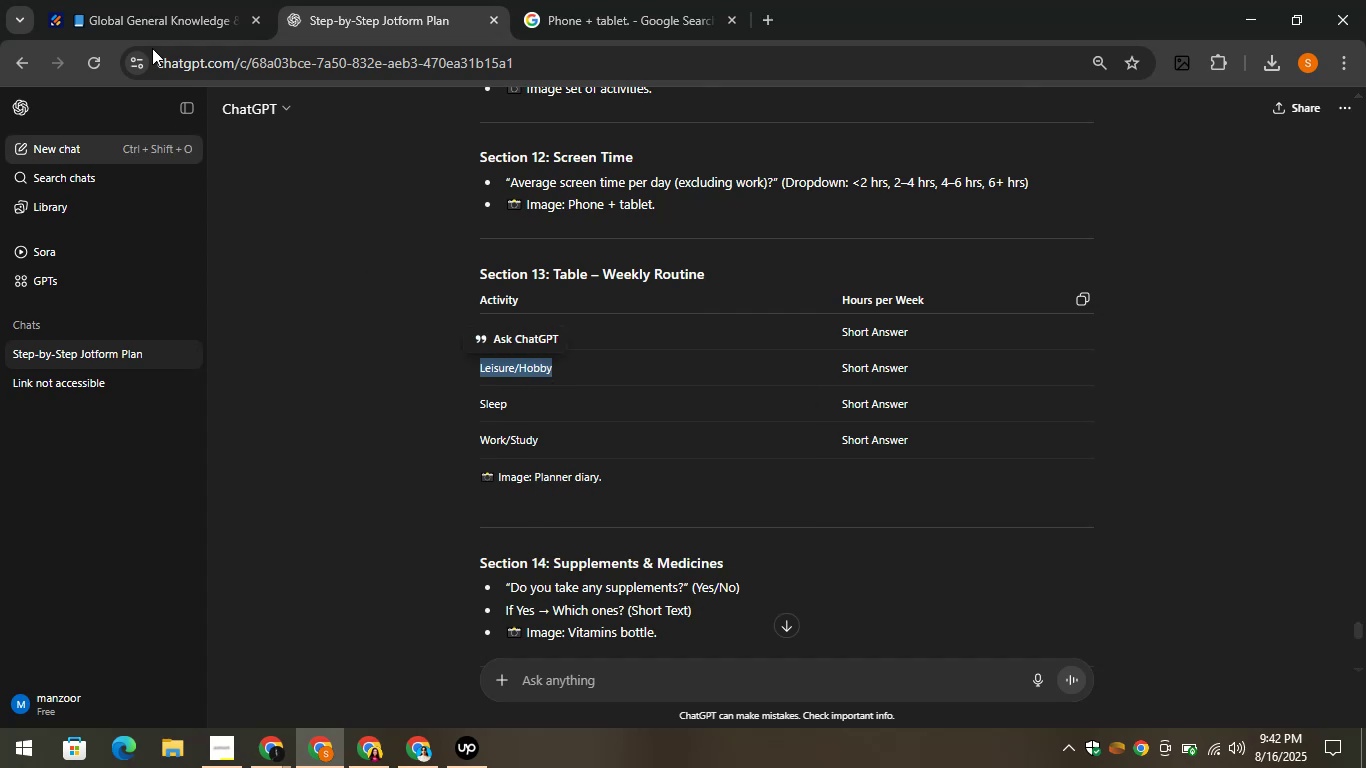 
left_click([158, 0])
 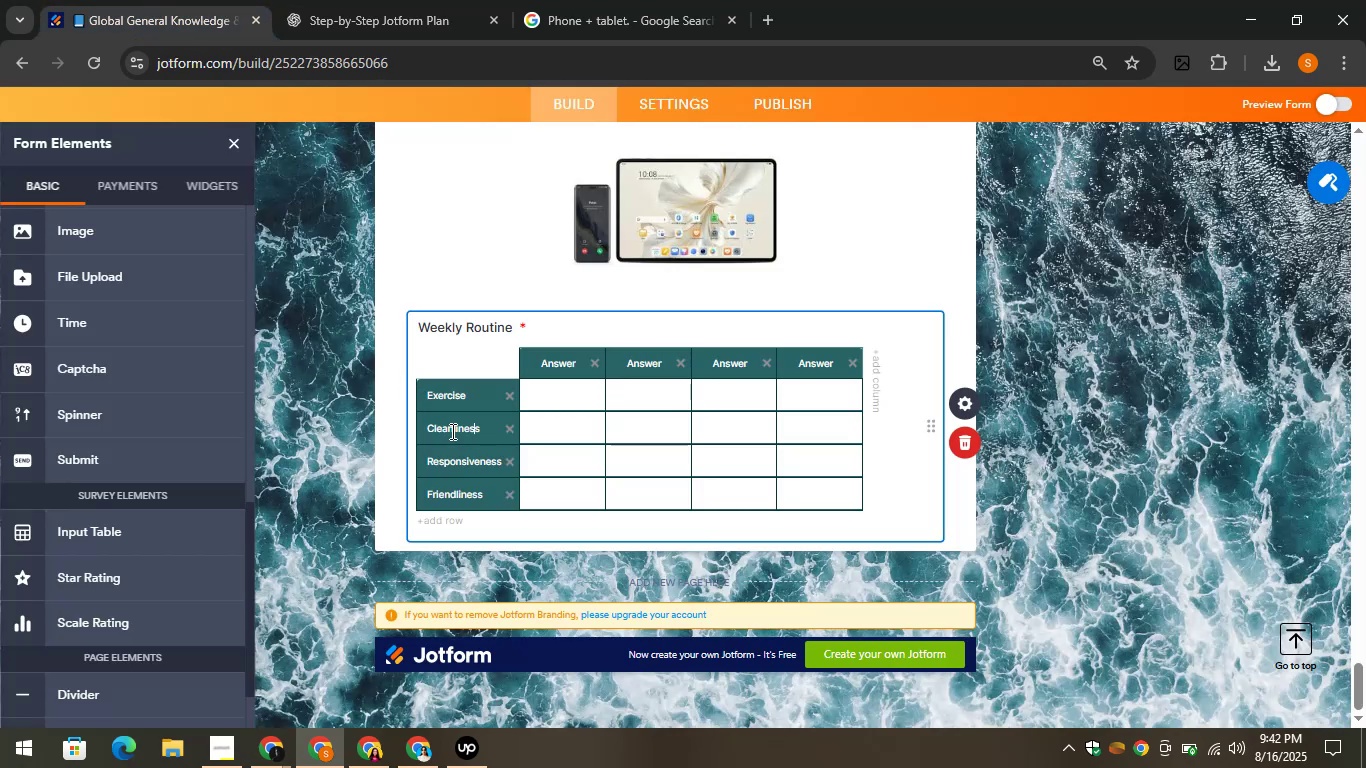 
key(Control+A)
 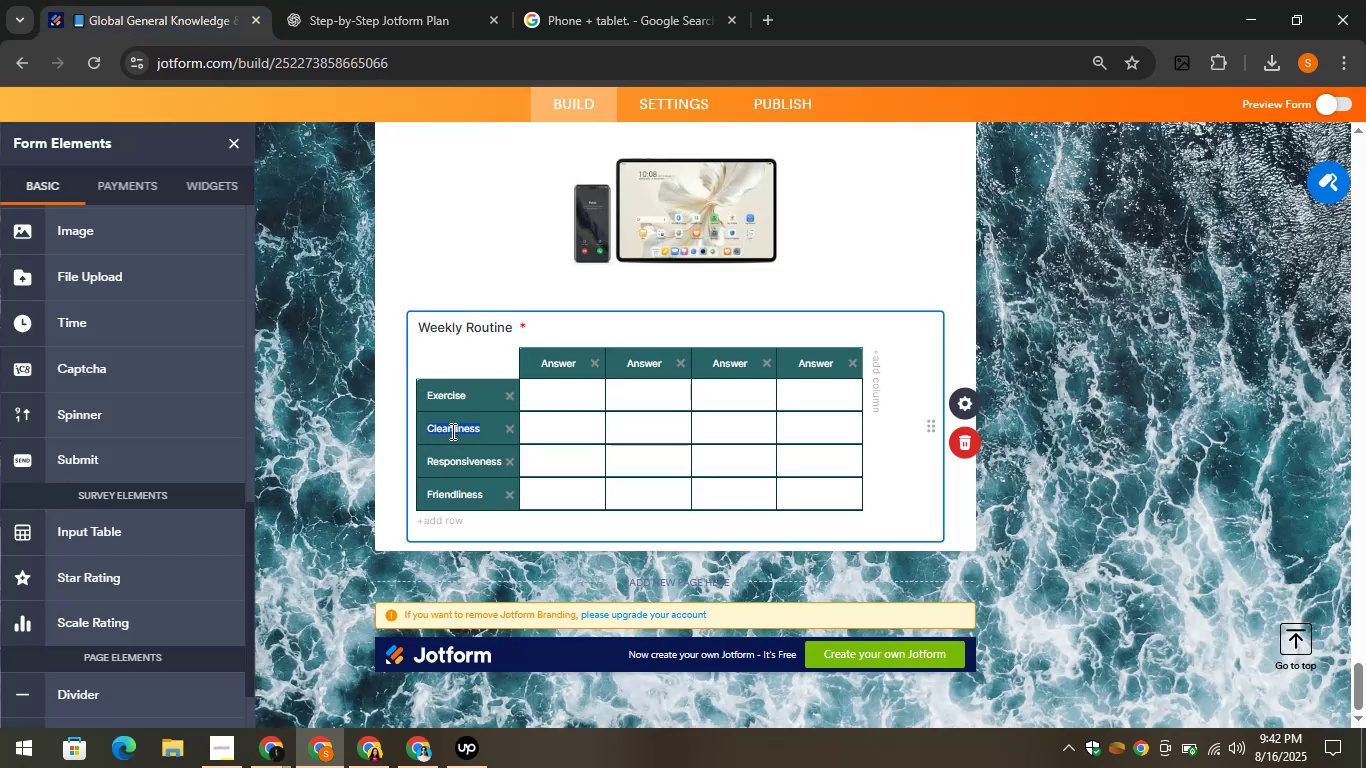 
key(Control+V)
 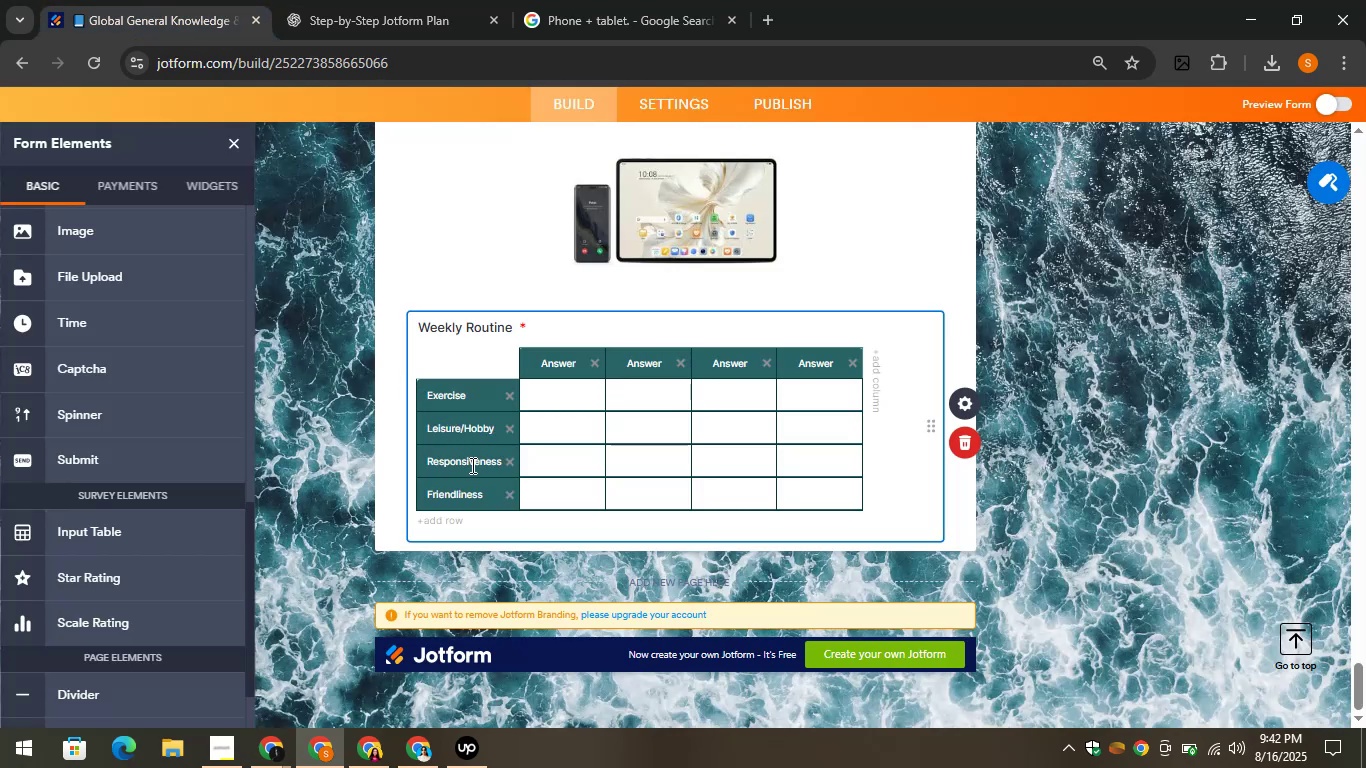 
left_click([471, 465])
 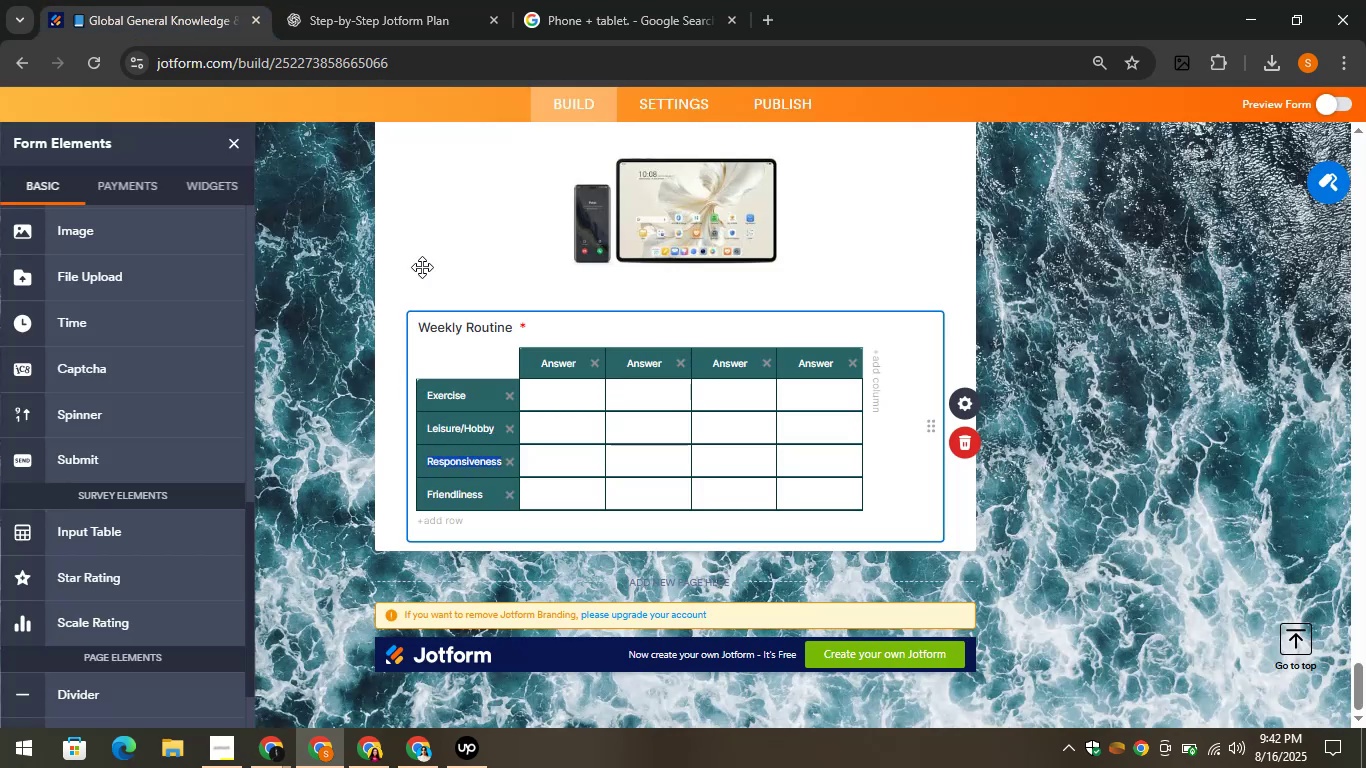 
left_click([390, 0])
 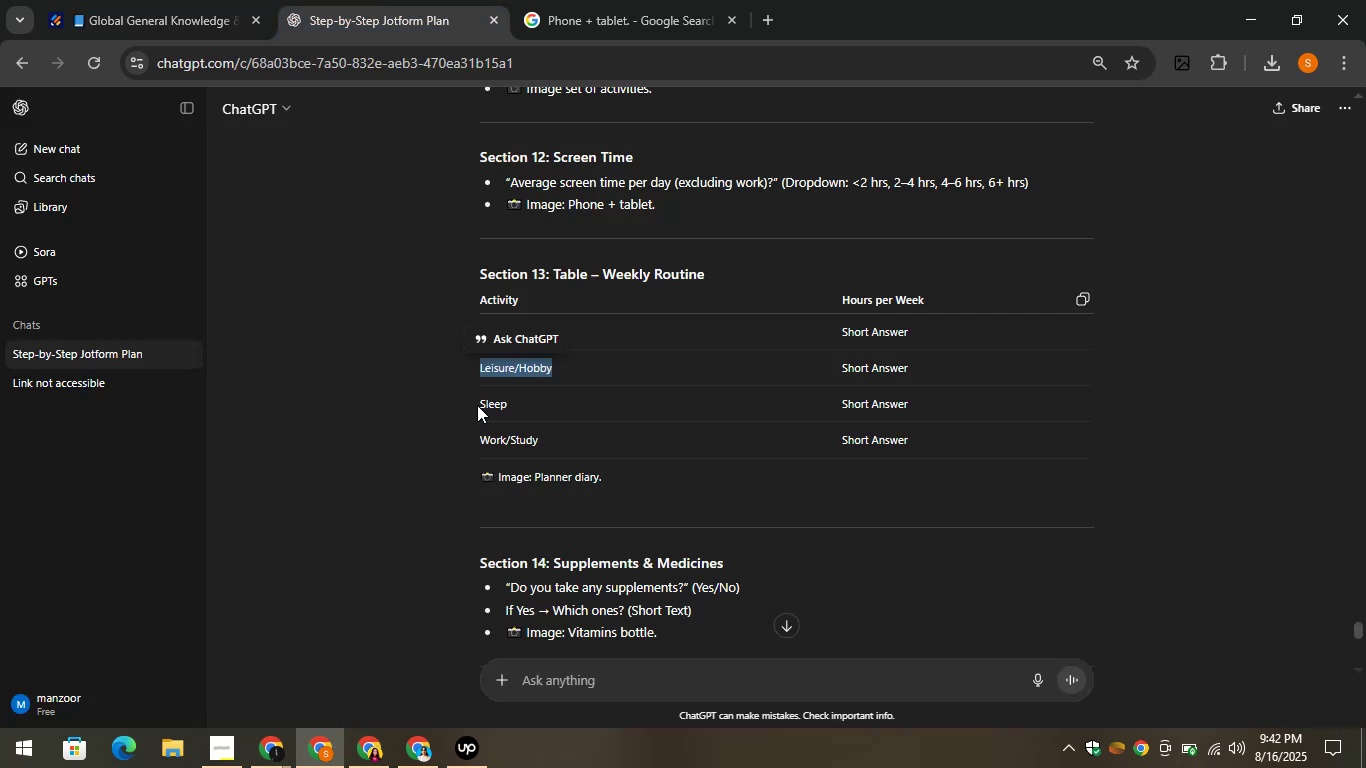 
left_click_drag(start_coordinate=[481, 404], to_coordinate=[511, 407])
 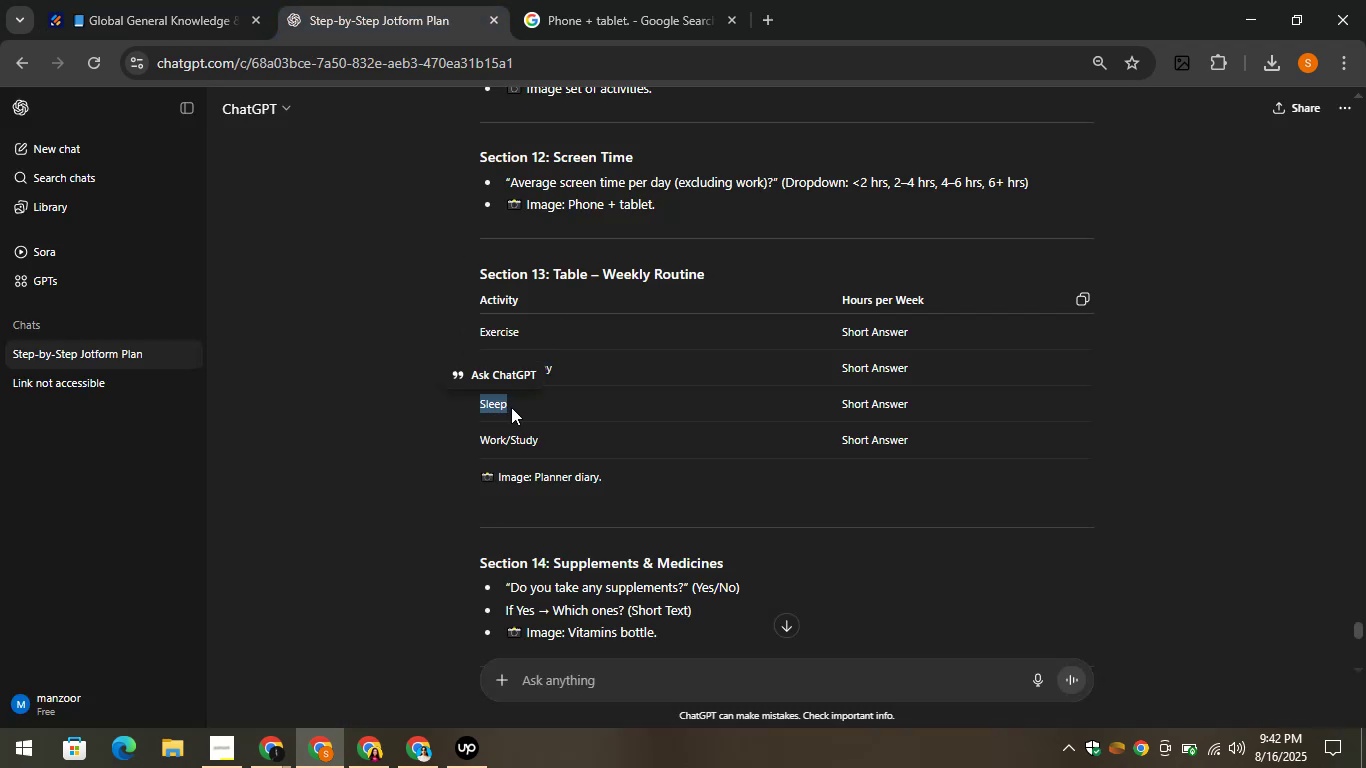 
key(Control+C)
 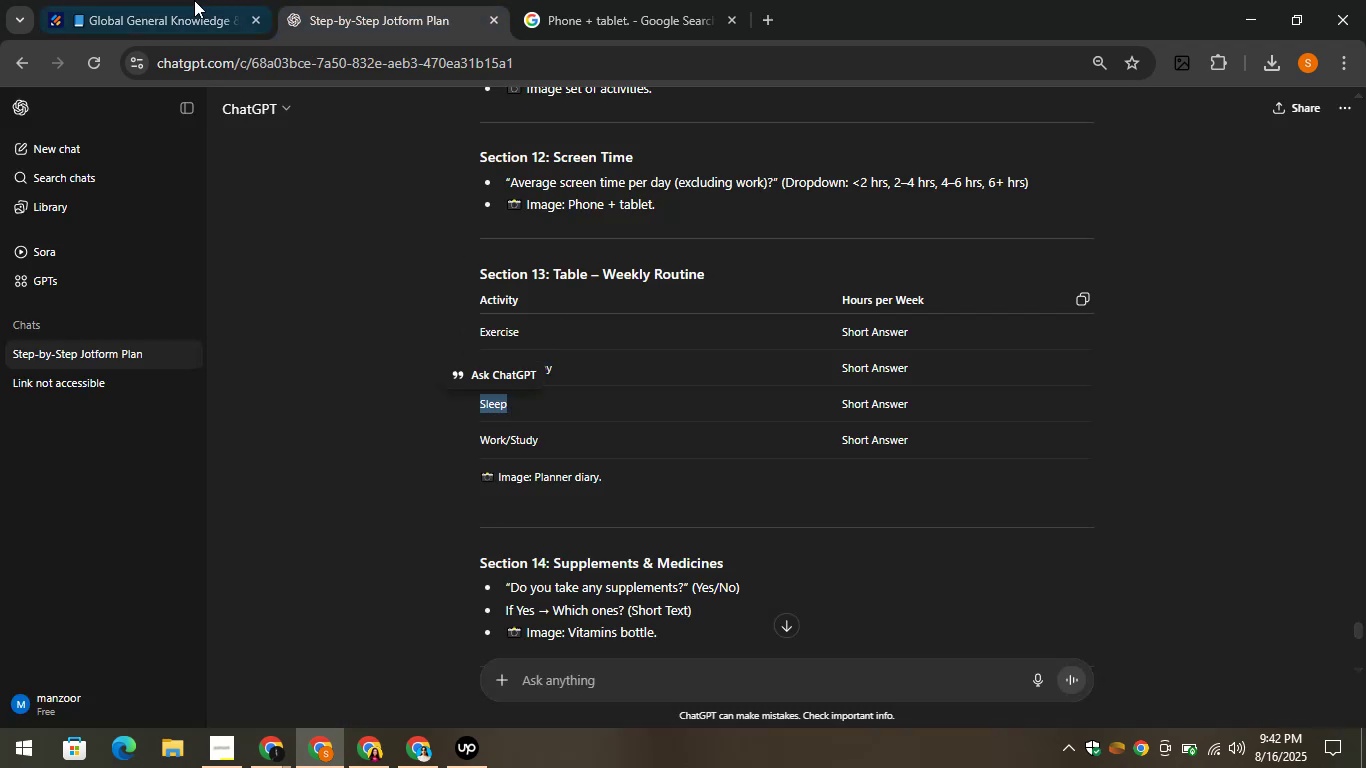 
left_click([166, 0])
 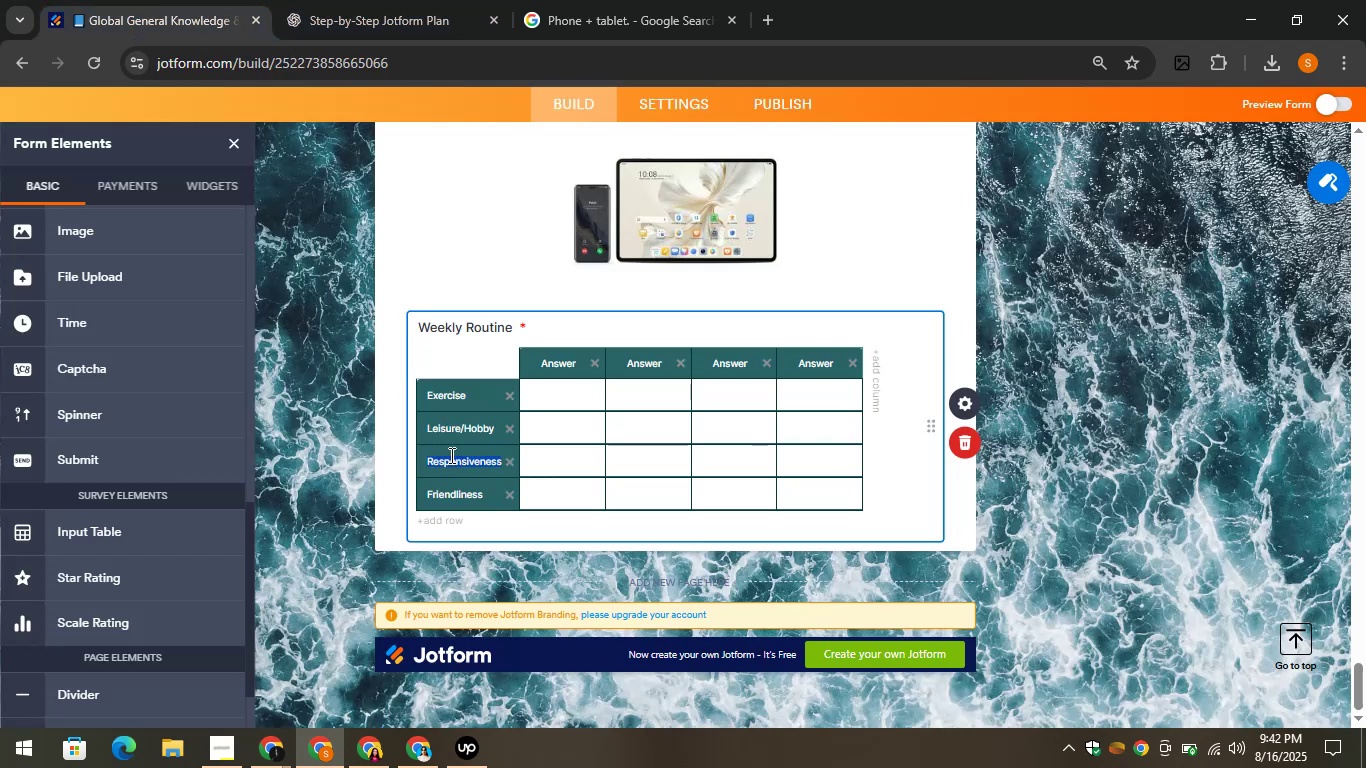 
key(Control+V)
 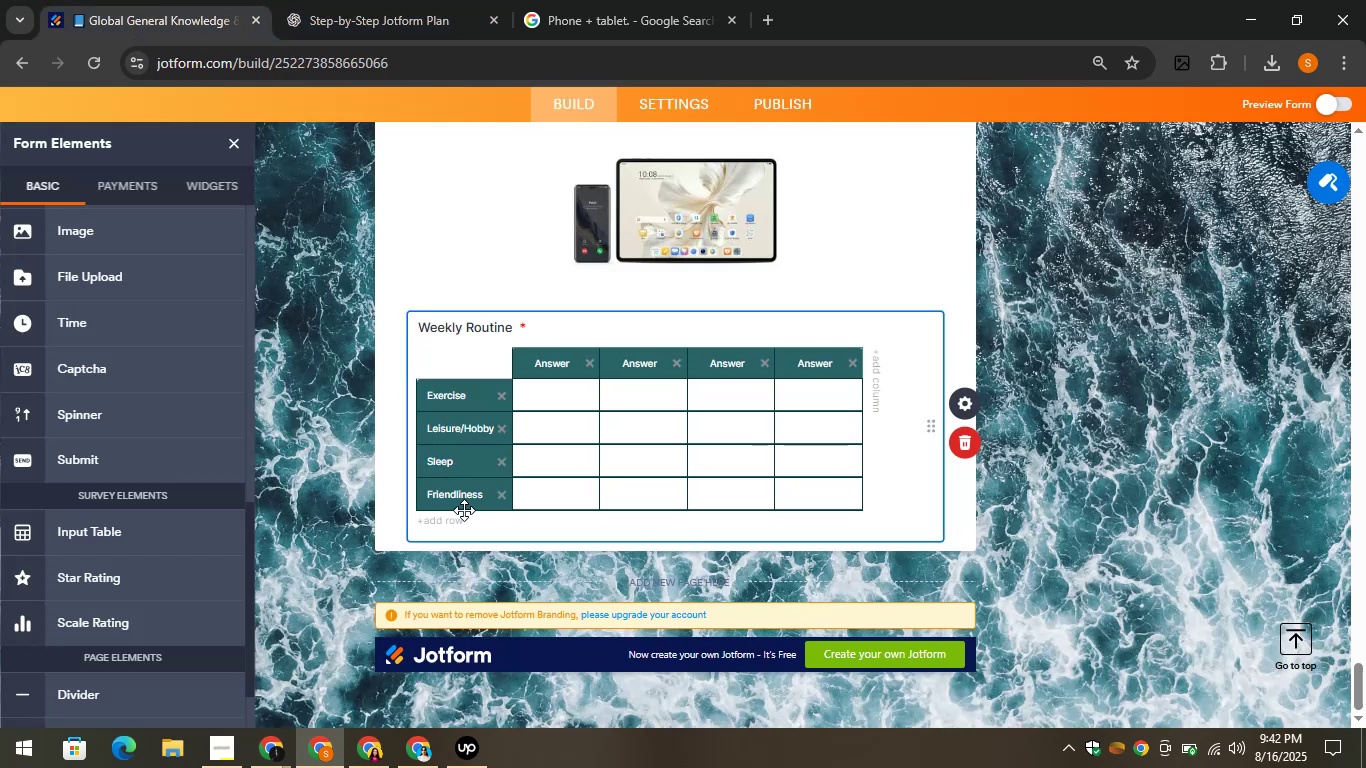 
left_click([456, 501])
 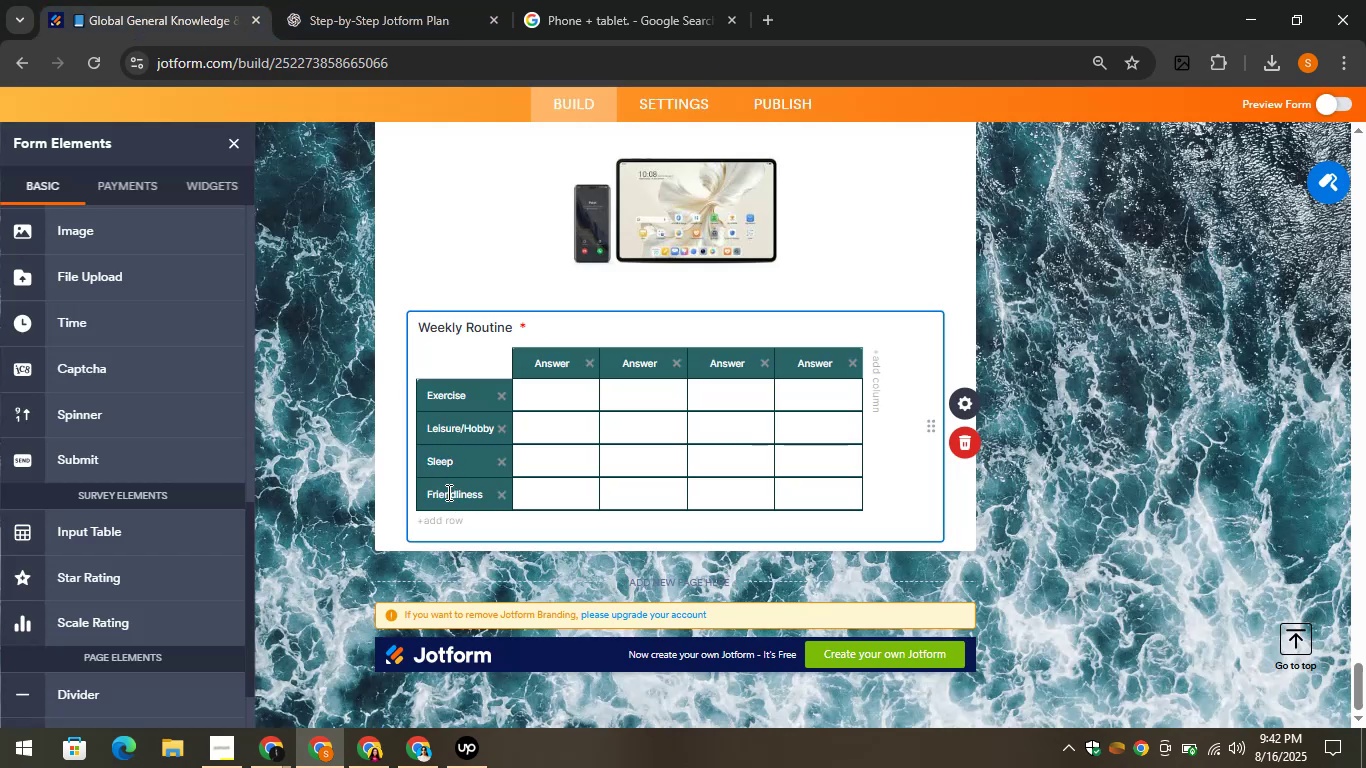 
double_click([447, 492])
 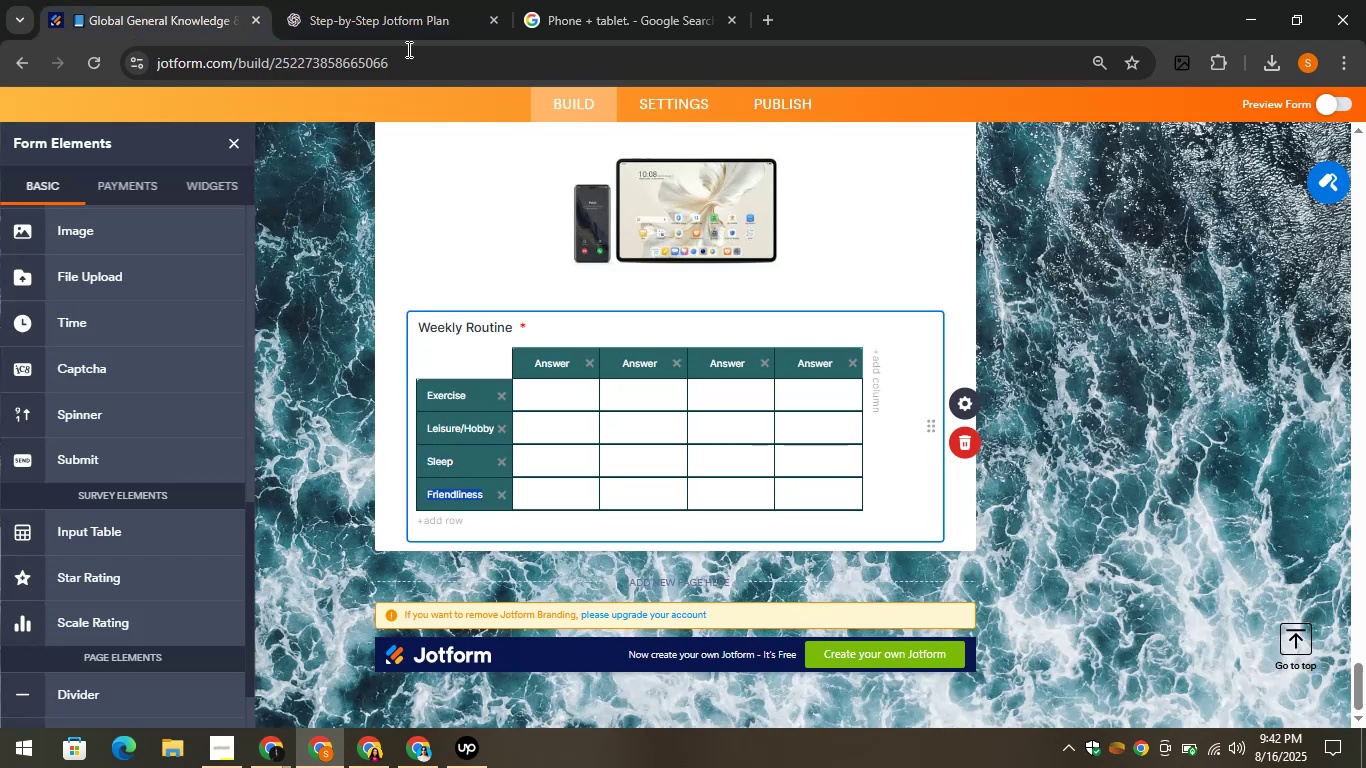 
left_click([418, 0])
 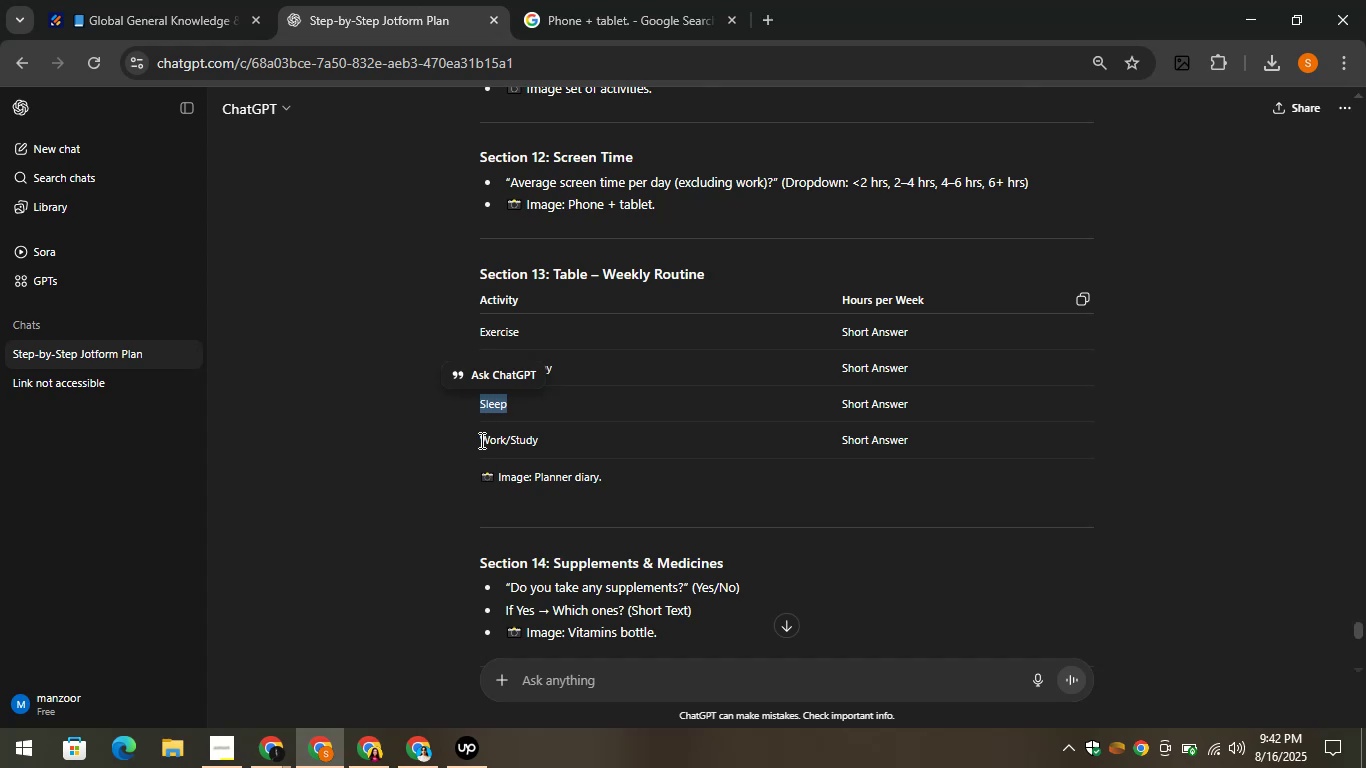 
left_click_drag(start_coordinate=[480, 440], to_coordinate=[535, 434])
 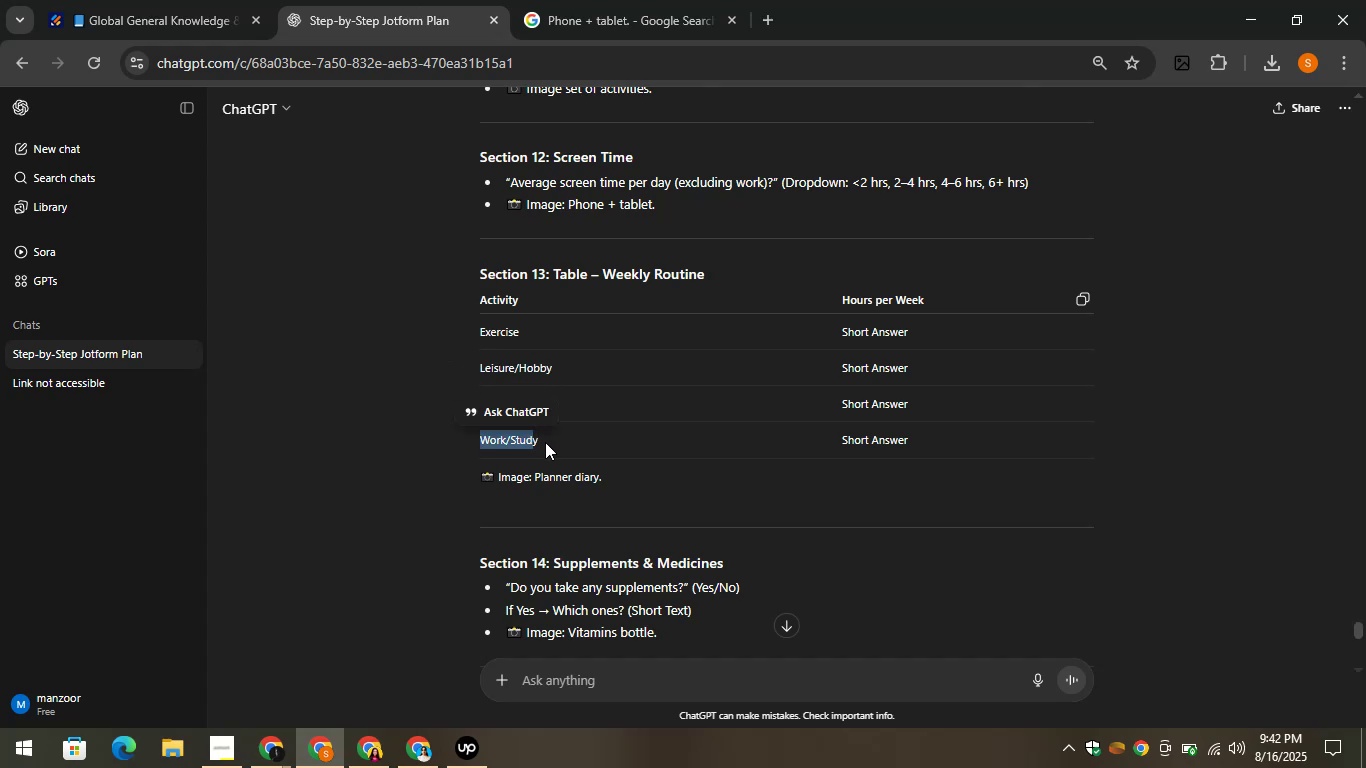 
left_click([533, 441])
 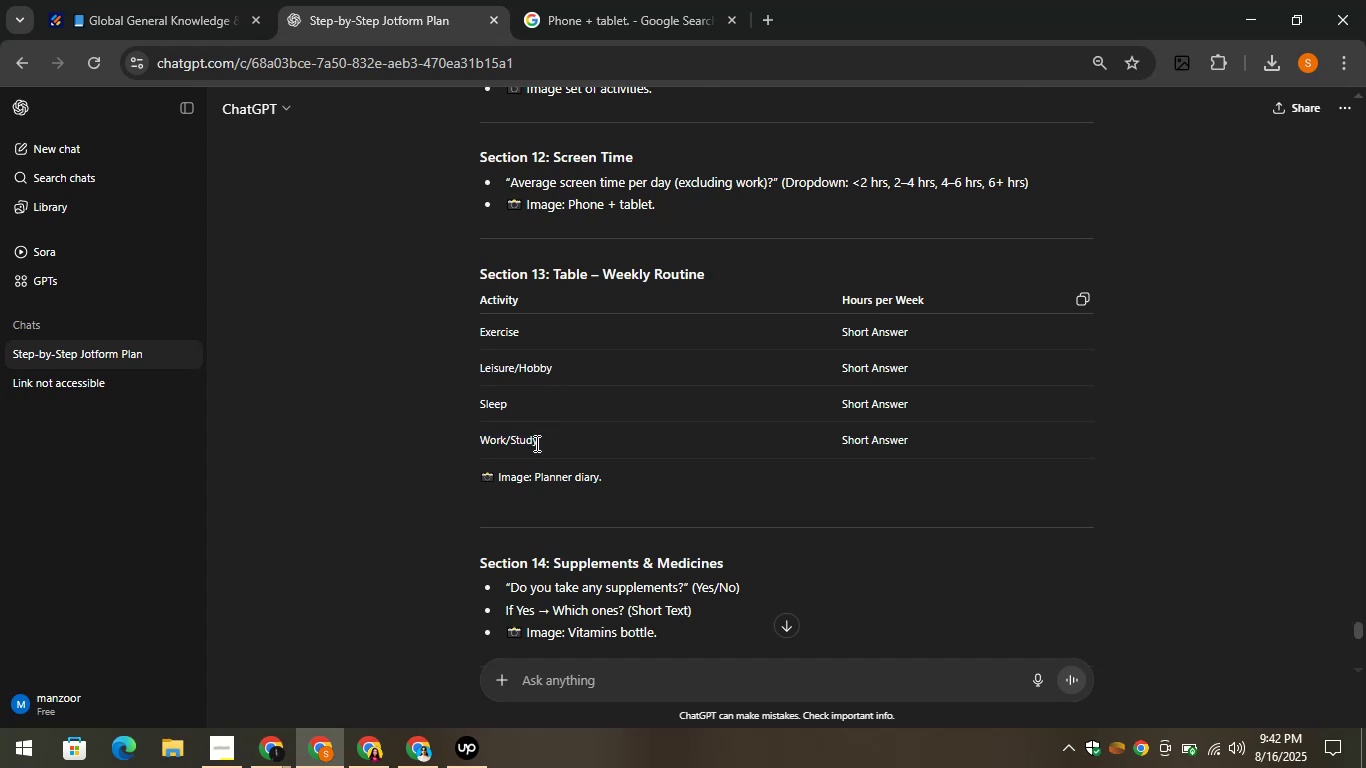 
left_click_drag(start_coordinate=[538, 443], to_coordinate=[480, 437])
 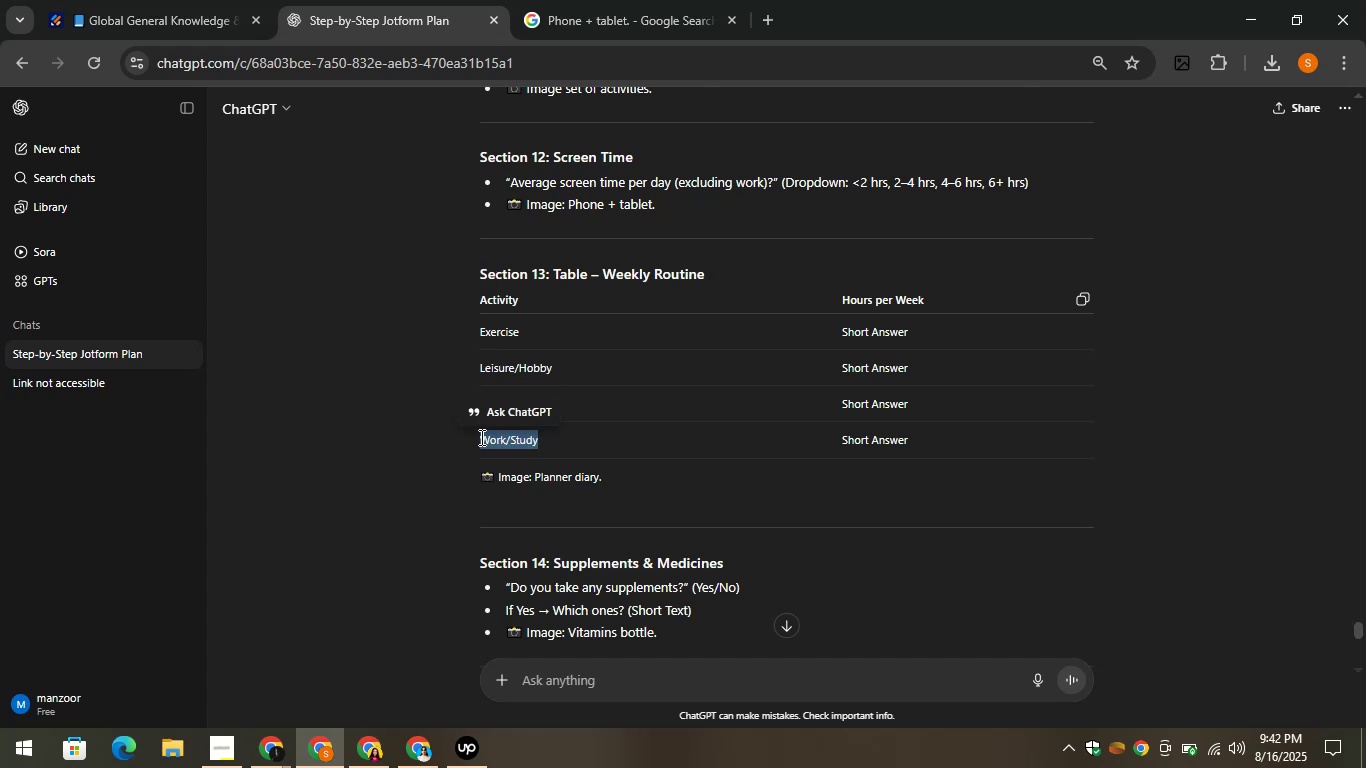 
key(Control+D)
 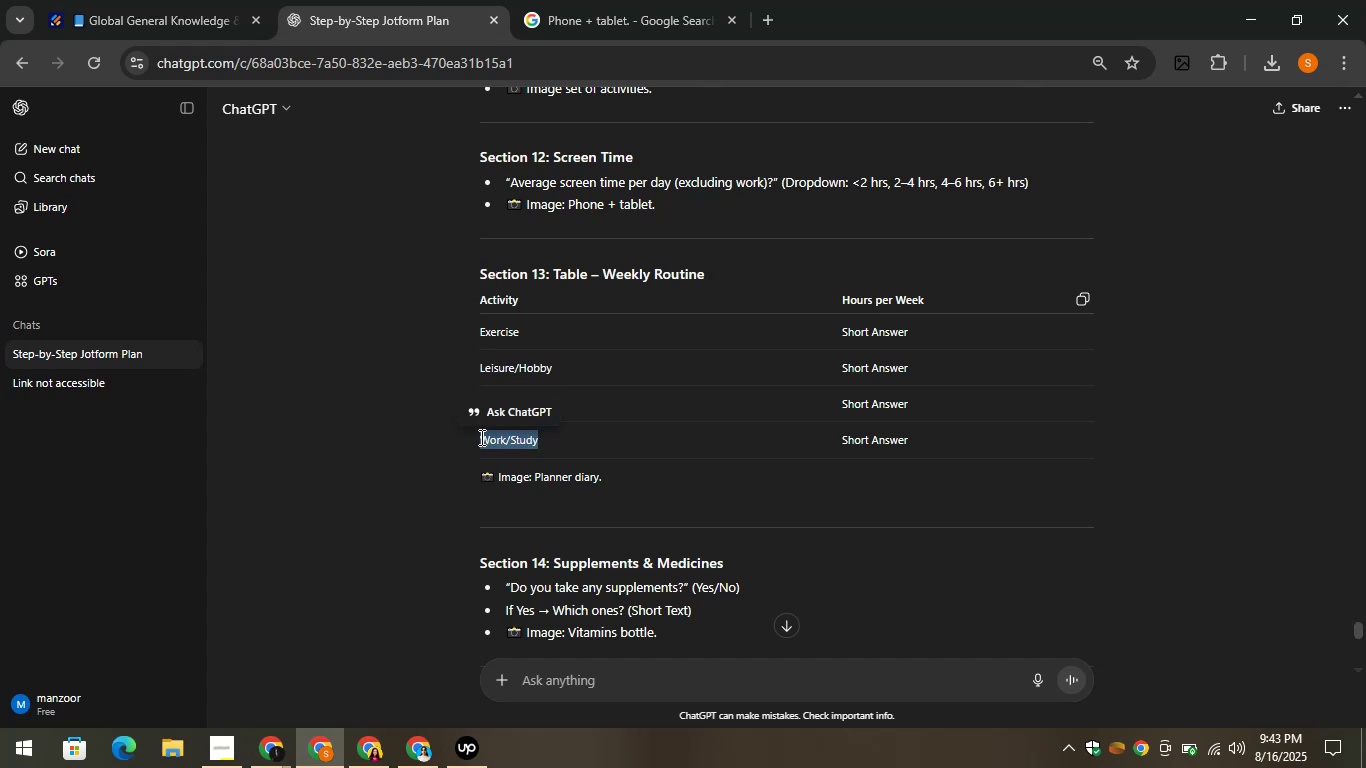 
key(Control+C)
 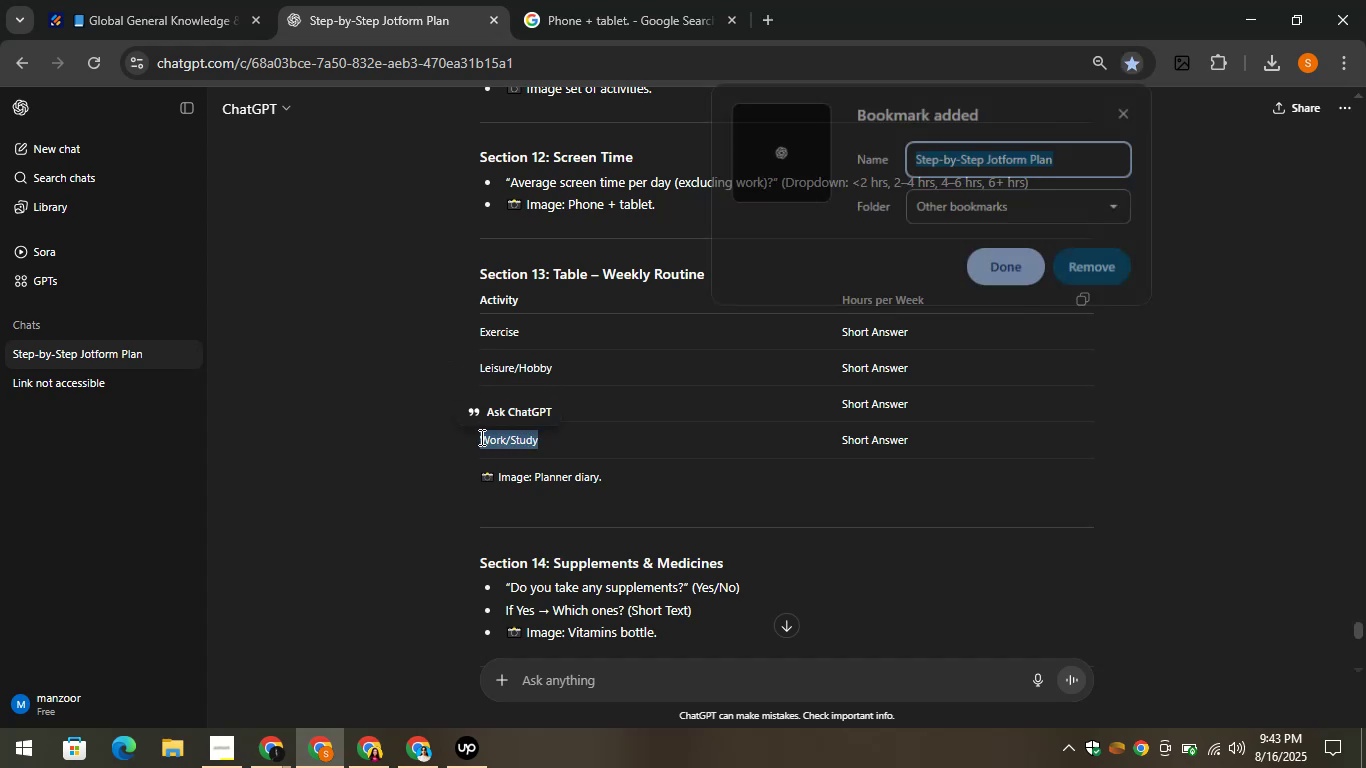 
key(Control+C)
 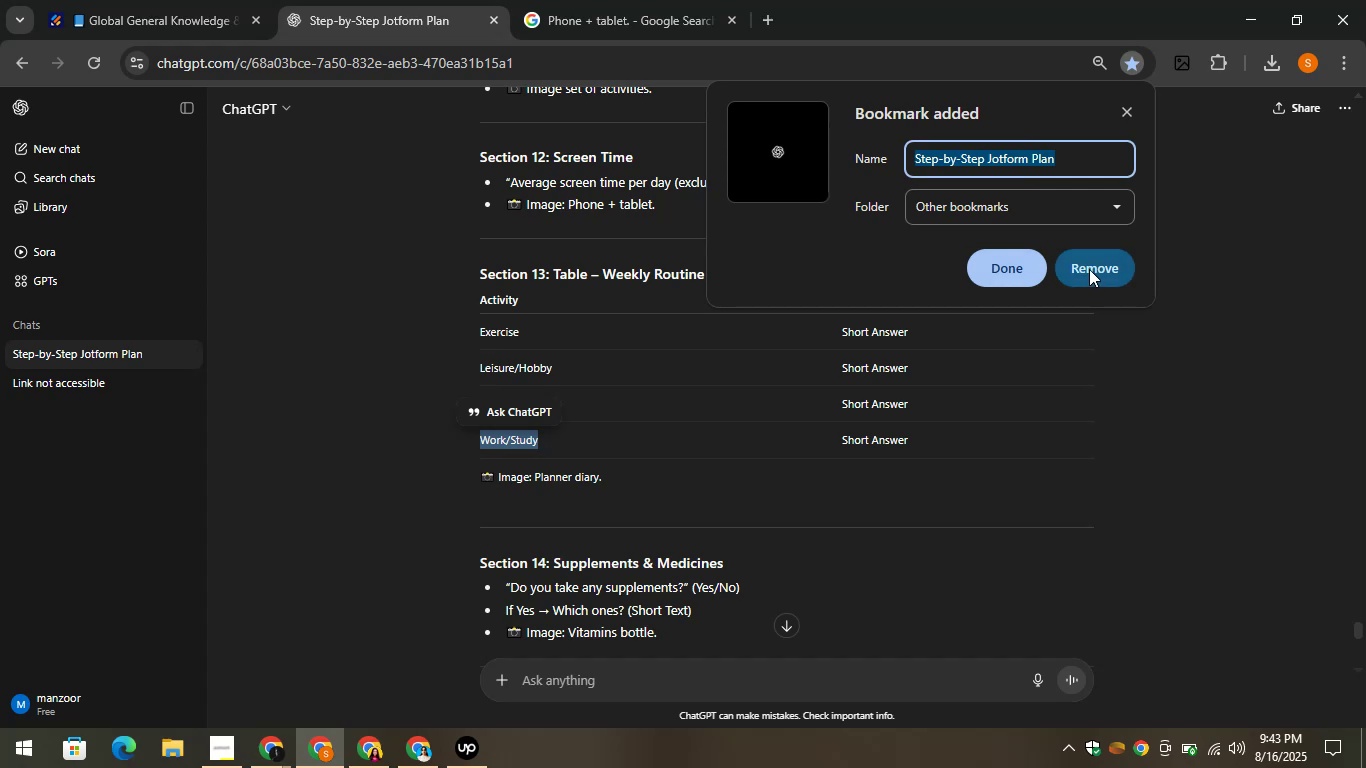 
left_click([1087, 269])
 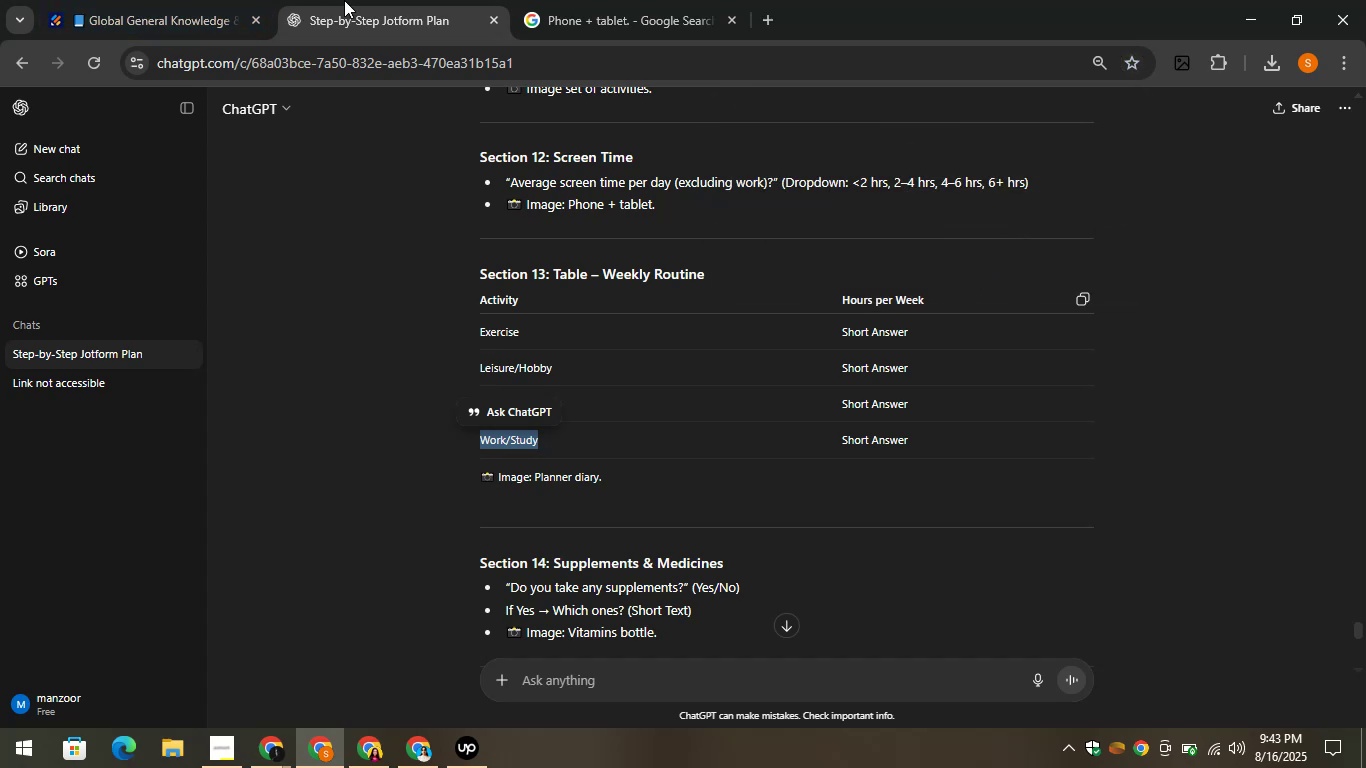 
left_click([191, 0])
 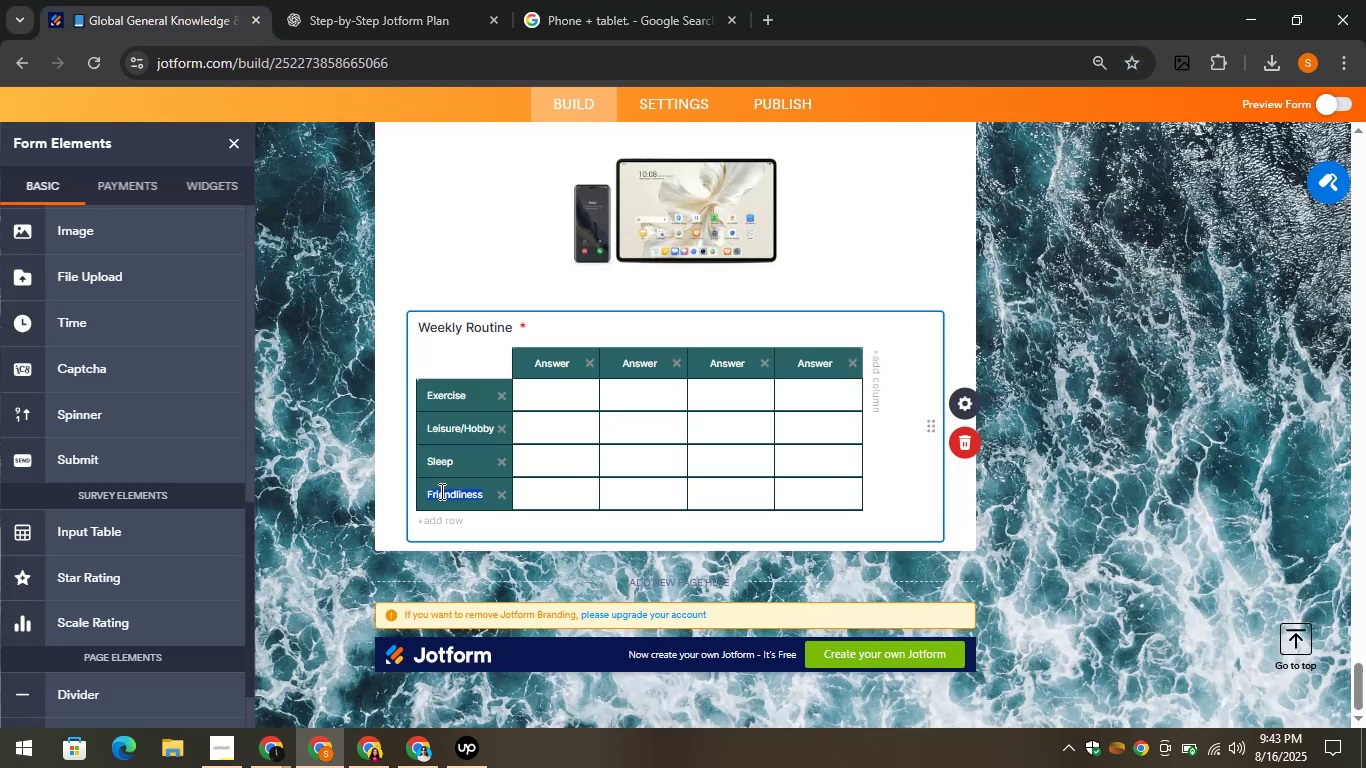 
key(Control+V)
 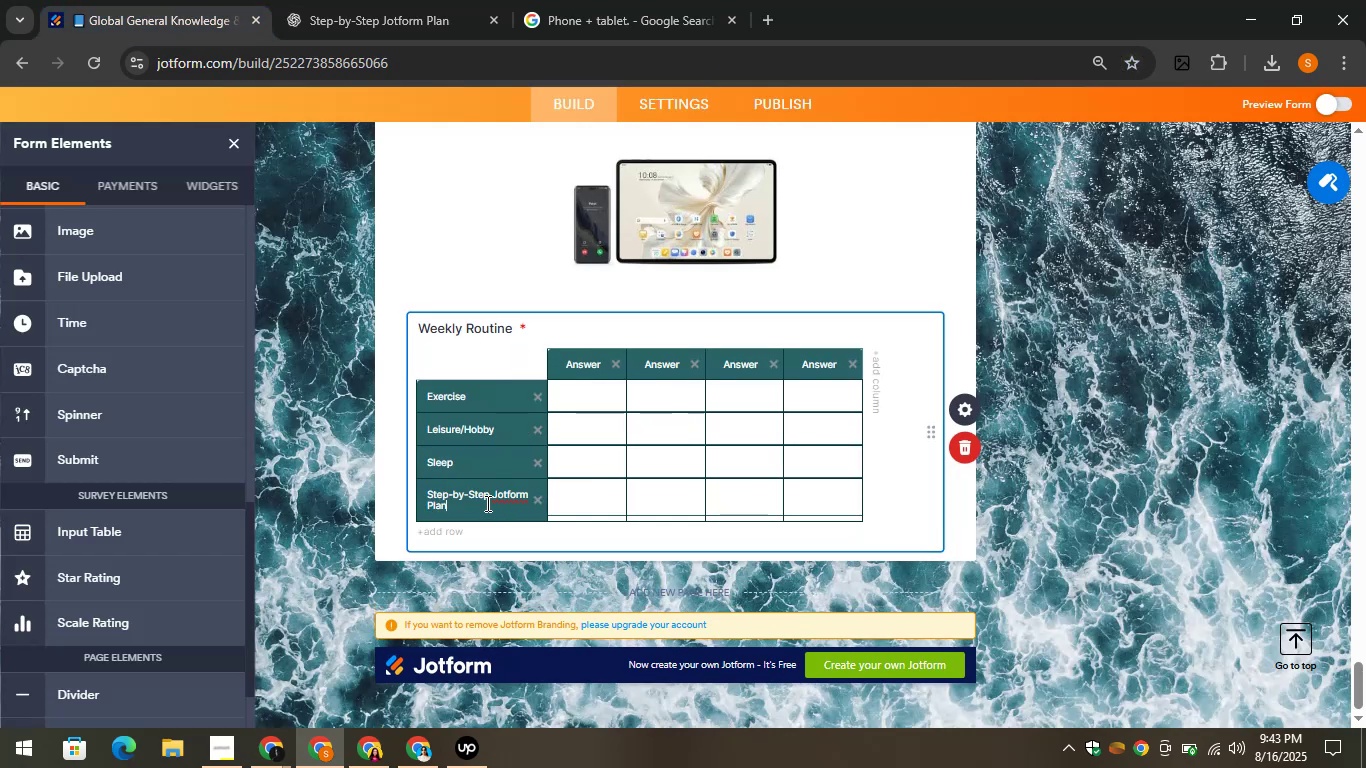 
hold_key(key=ControlLeft, duration=1.0)
 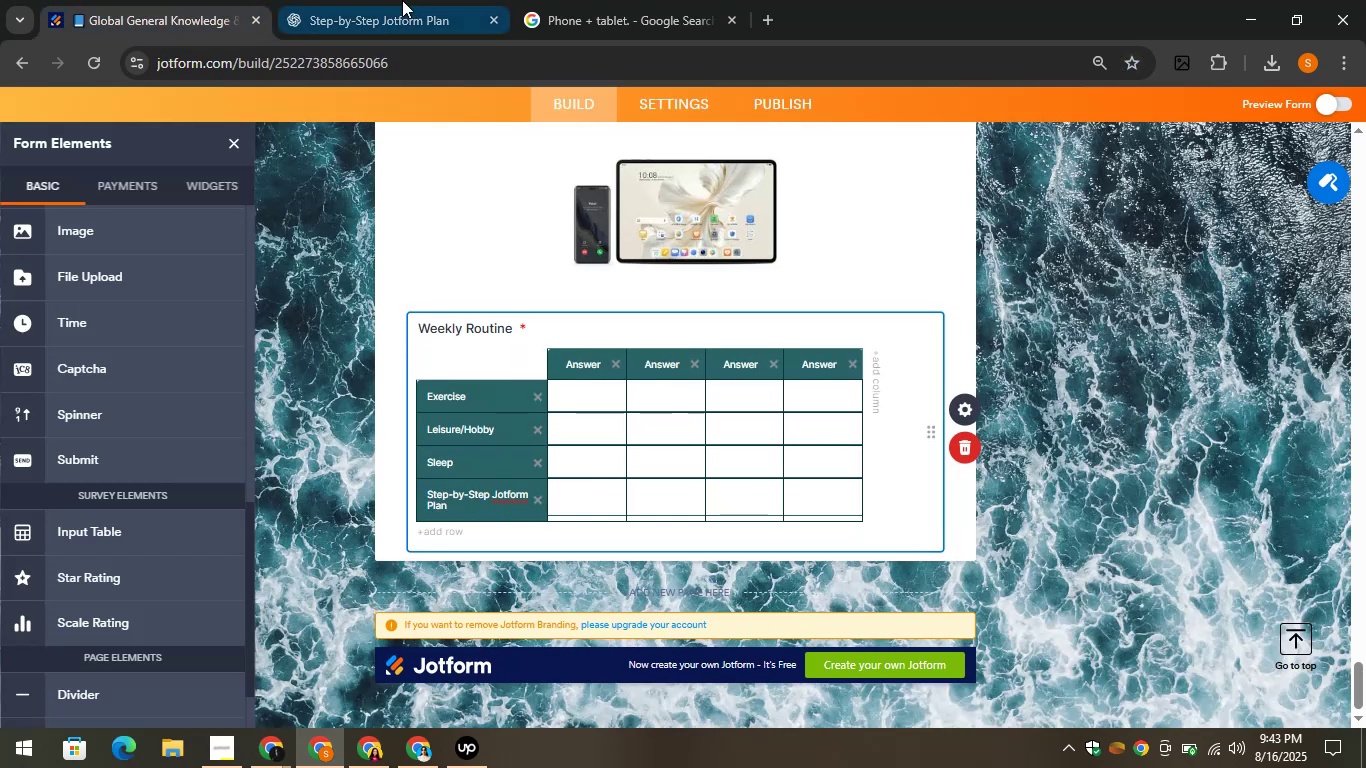 
left_click([393, 0])
 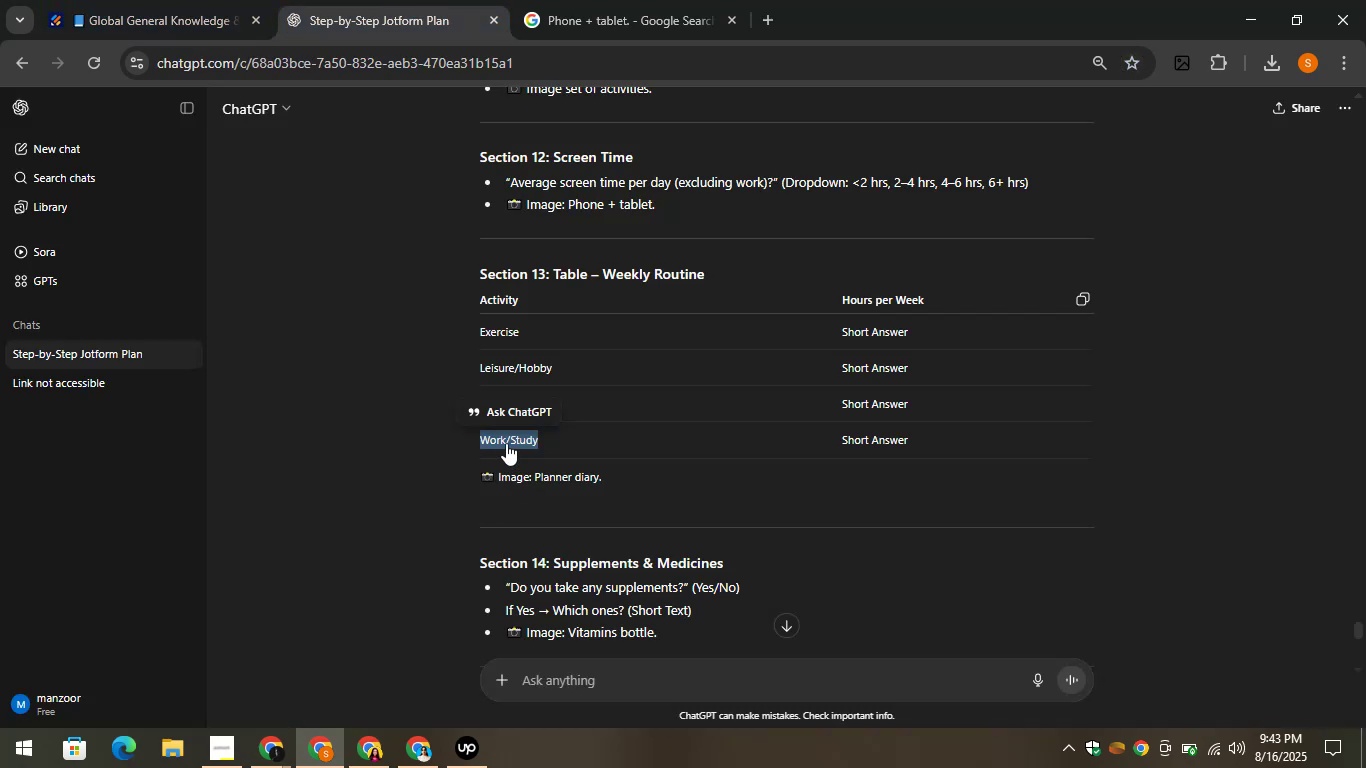 
right_click([506, 440])
 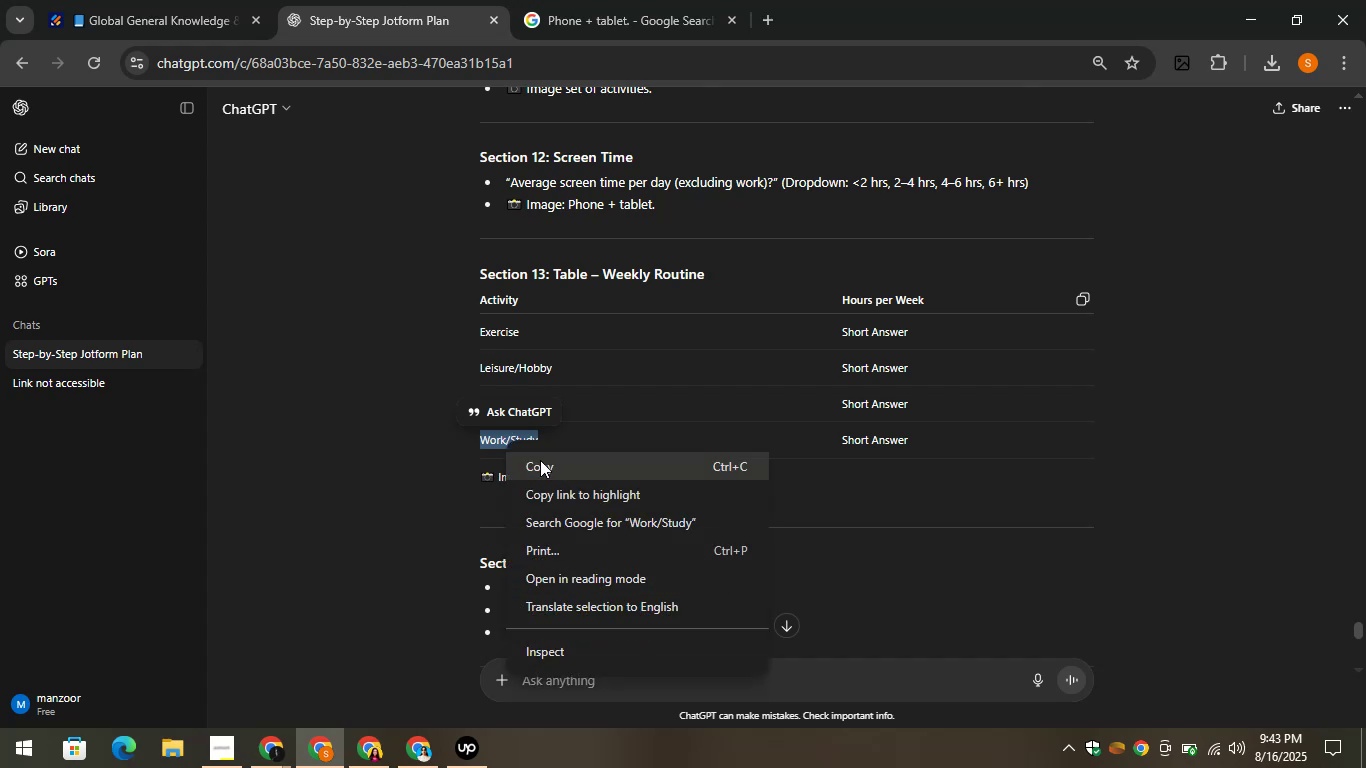 
left_click([542, 460])
 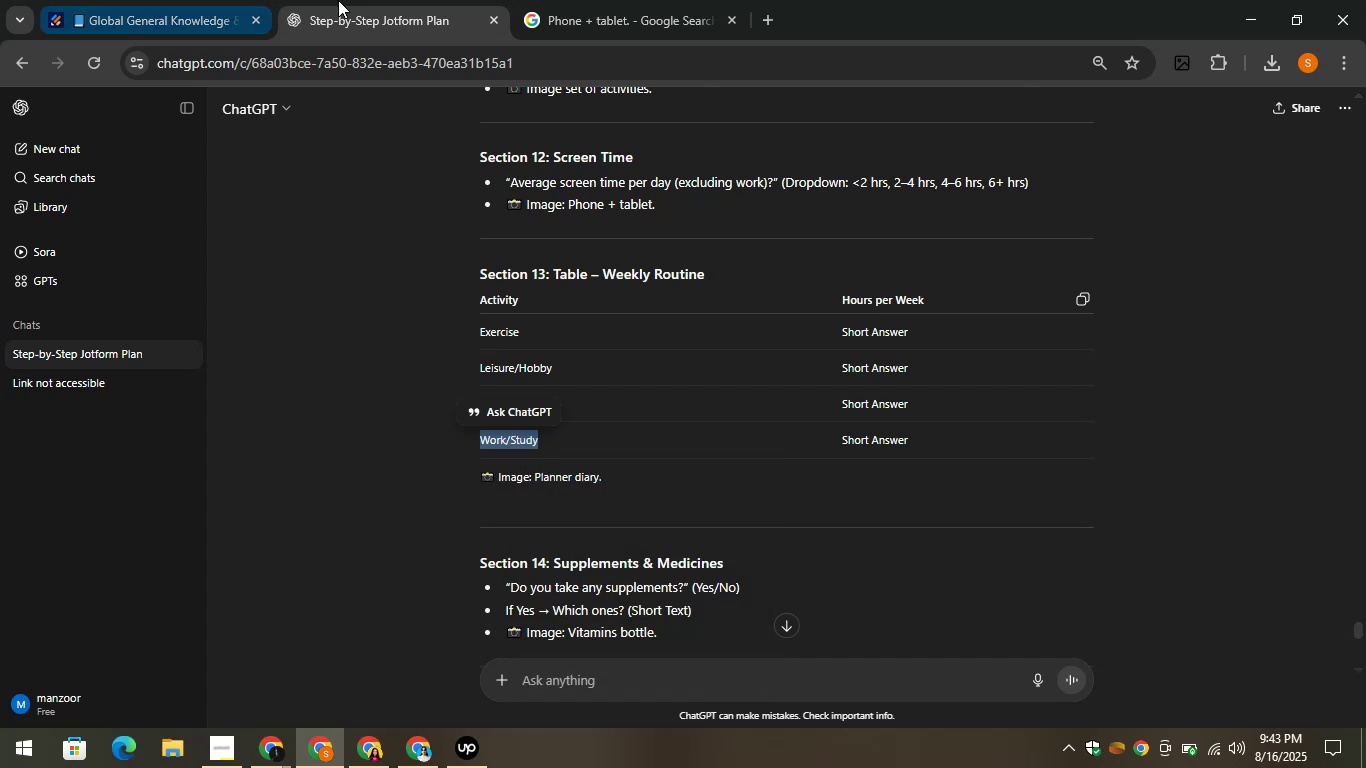 
left_click([153, 0])
 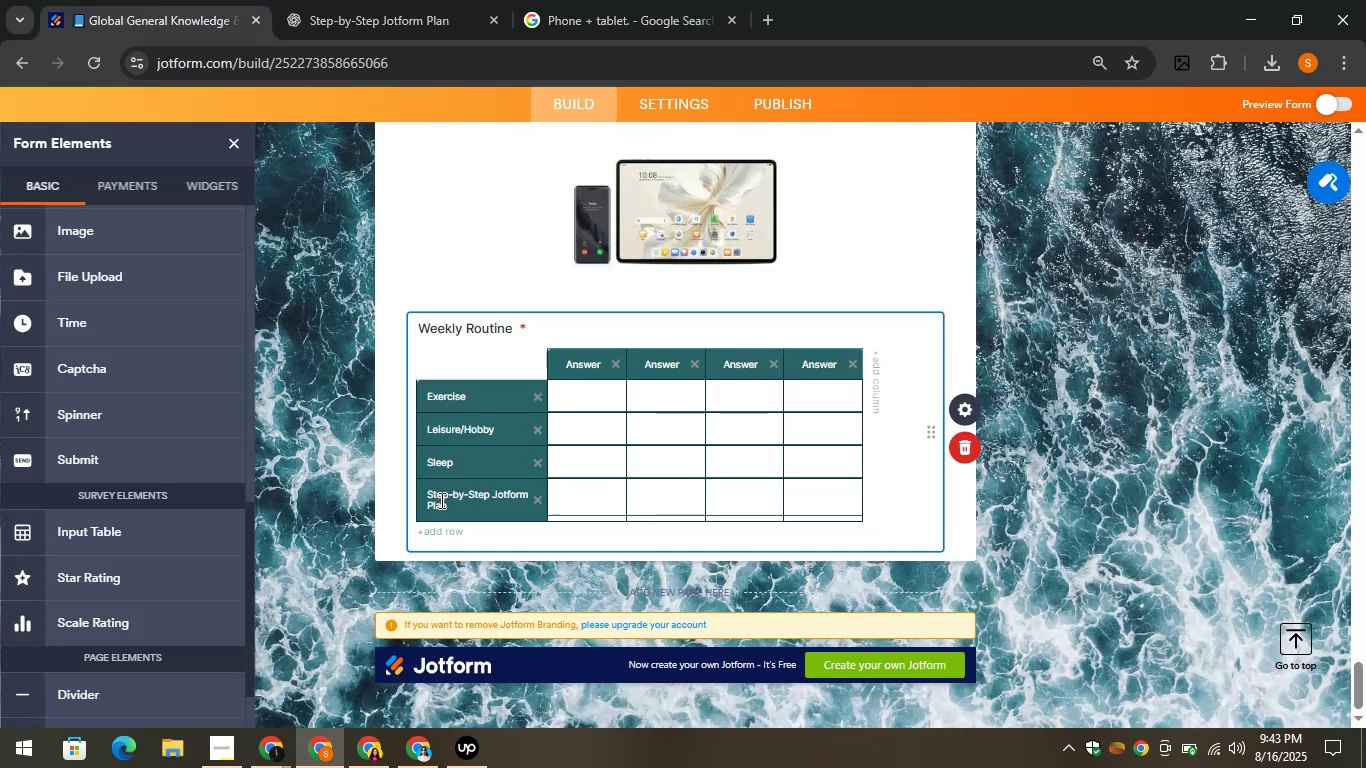 
left_click([438, 499])
 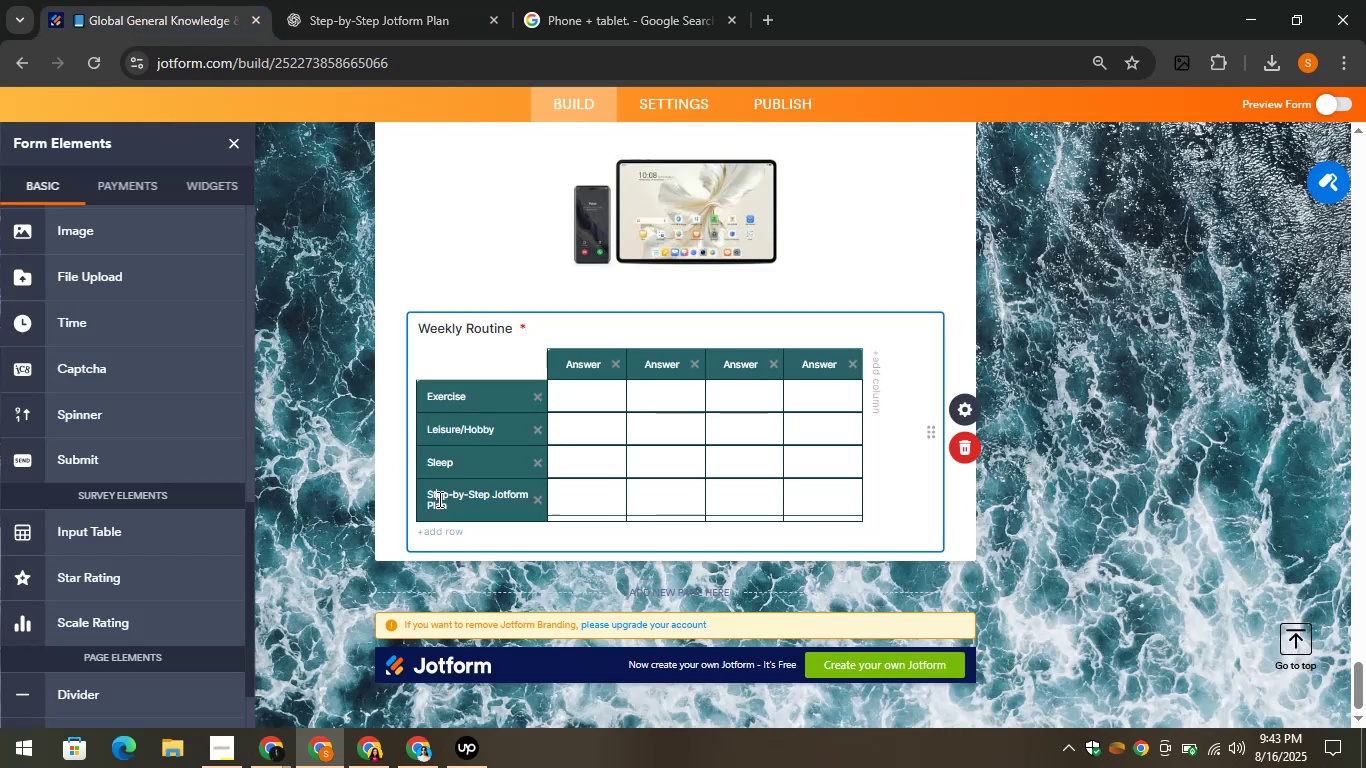 
key(Control+A)
 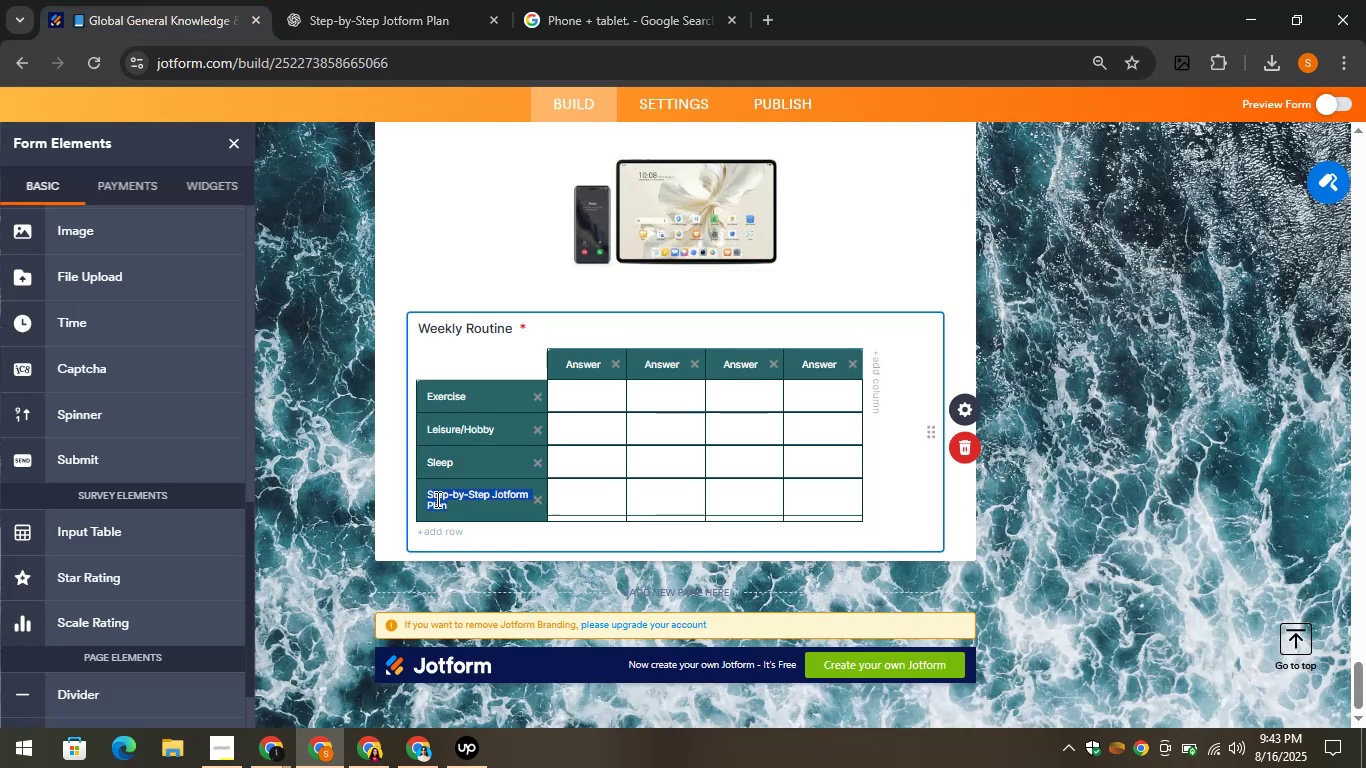 
key(Control+V)
 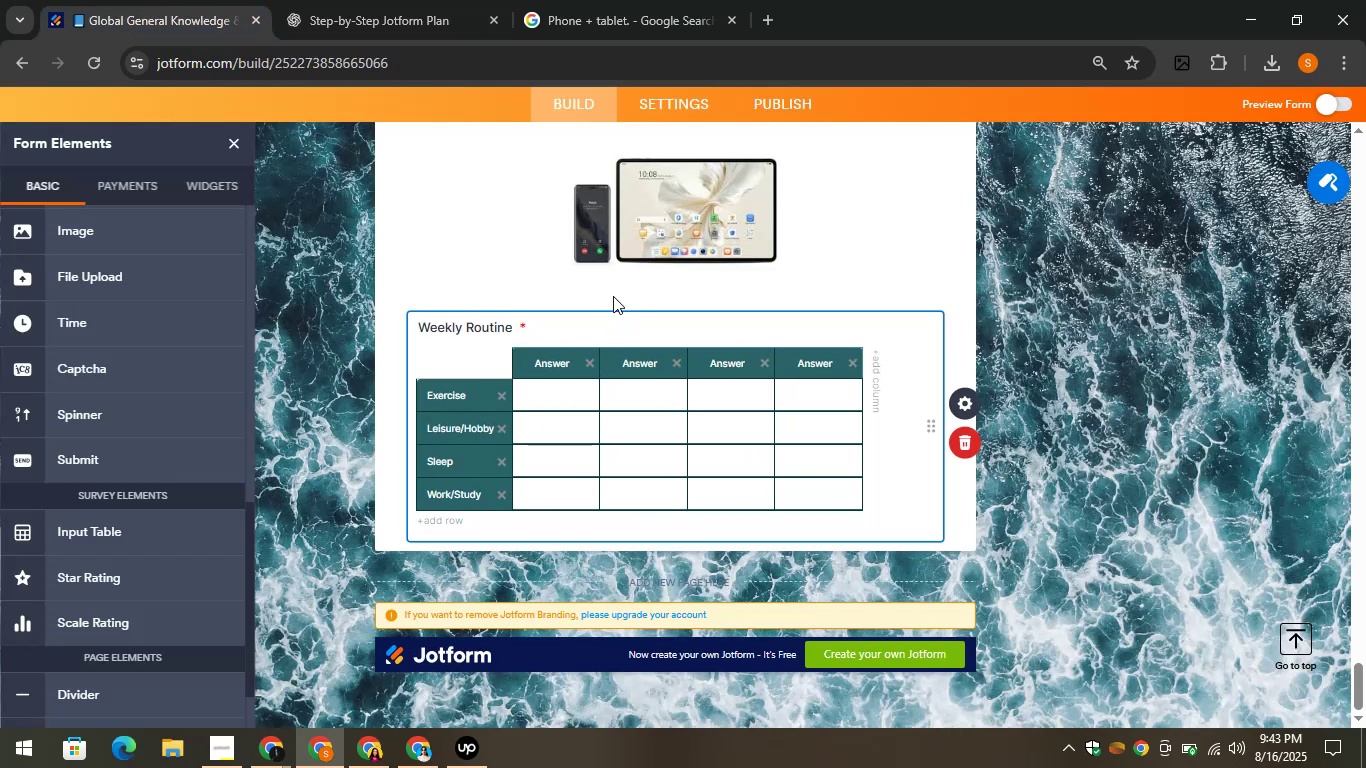 
left_click([502, 235])
 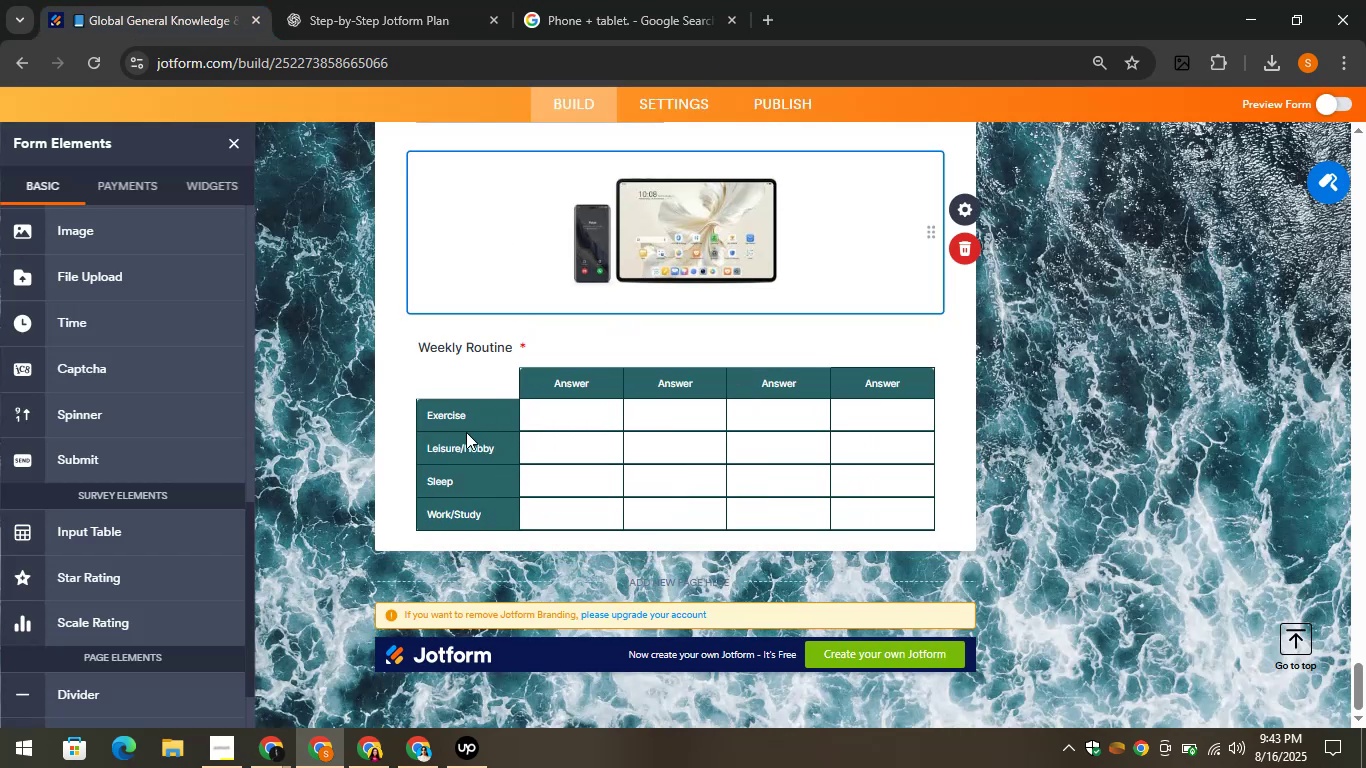 
left_click([466, 372])
 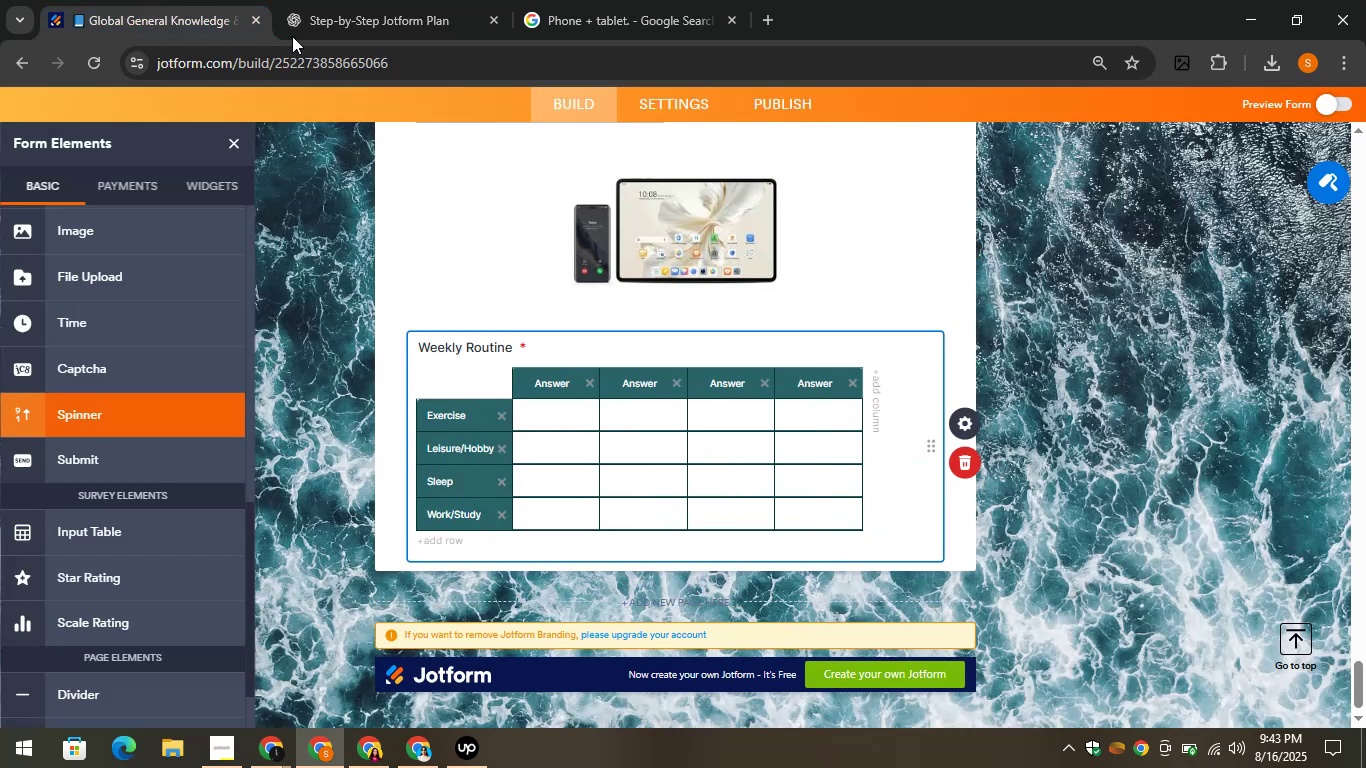 
left_click([287, 0])
 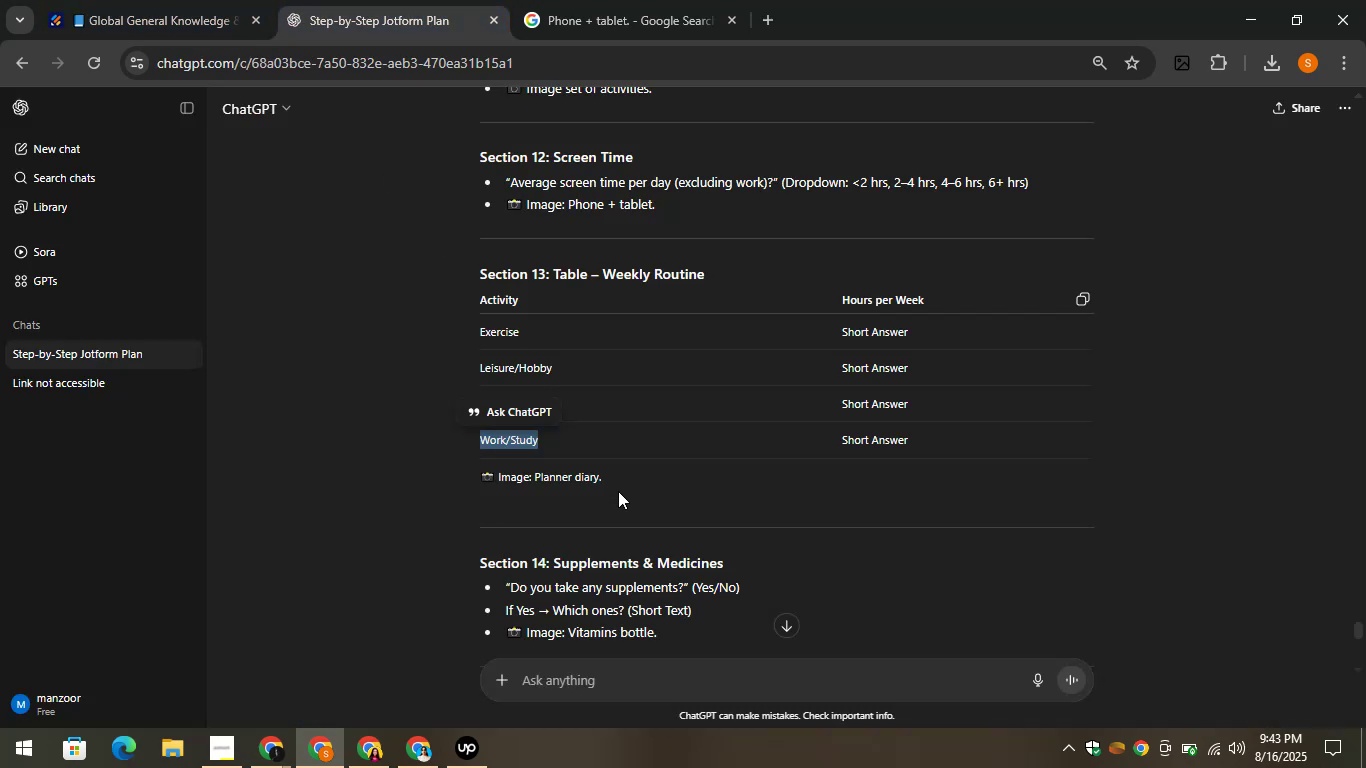 
left_click_drag(start_coordinate=[607, 473], to_coordinate=[532, 476])
 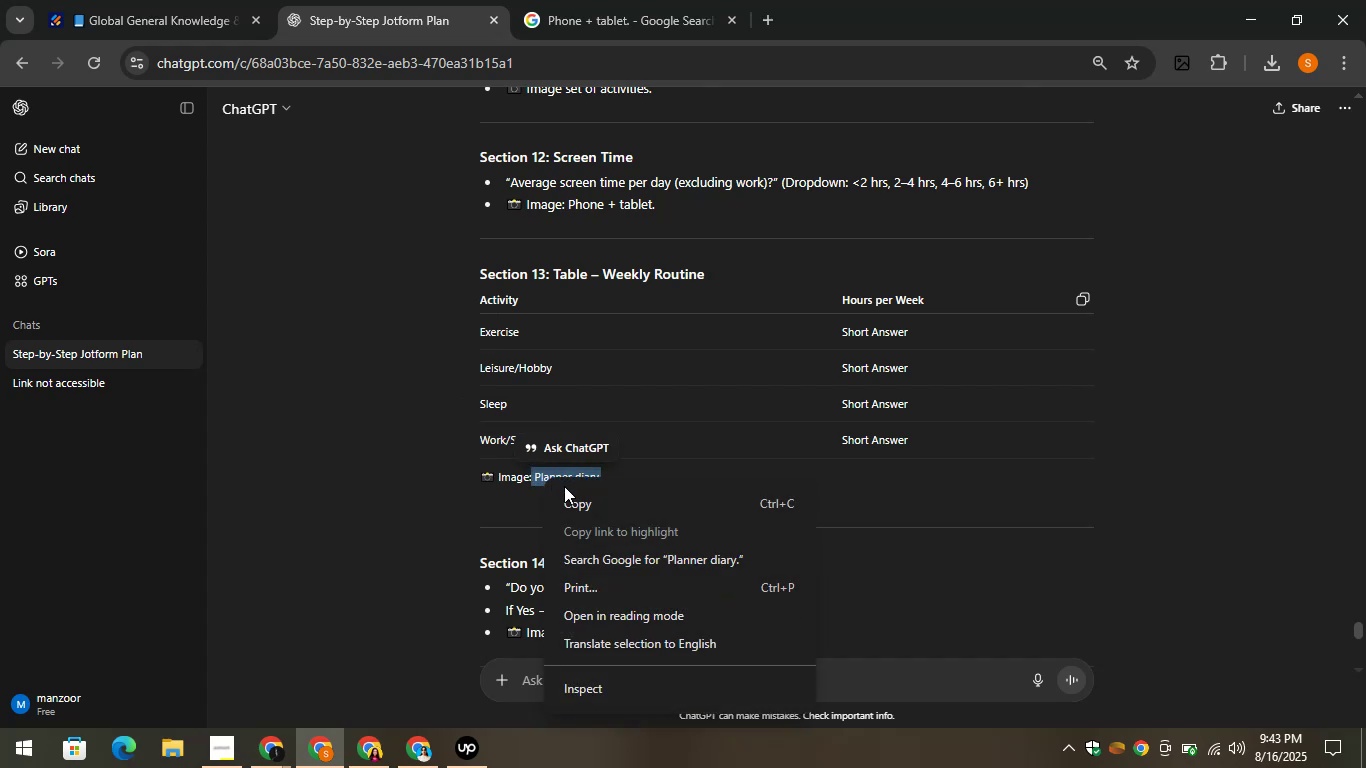 
left_click([578, 495])
 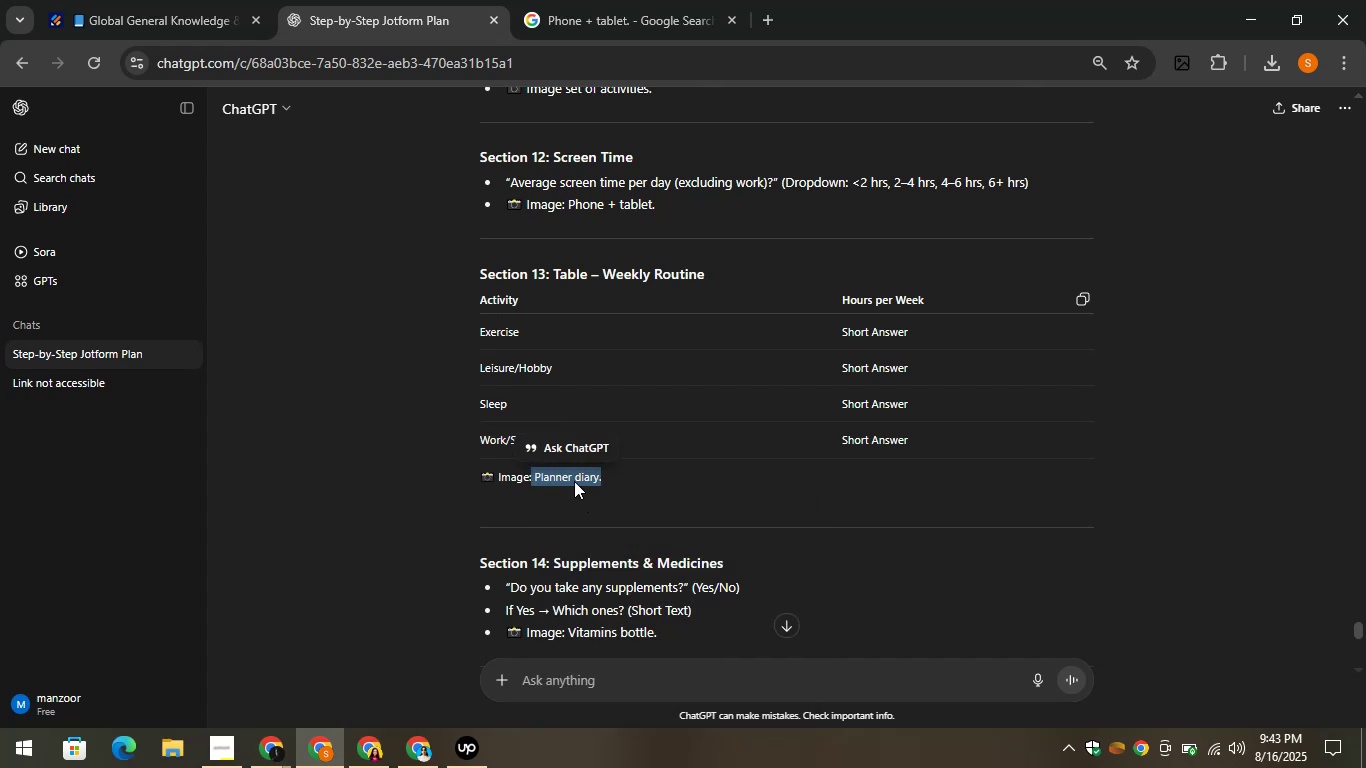 
left_click([626, 0])
 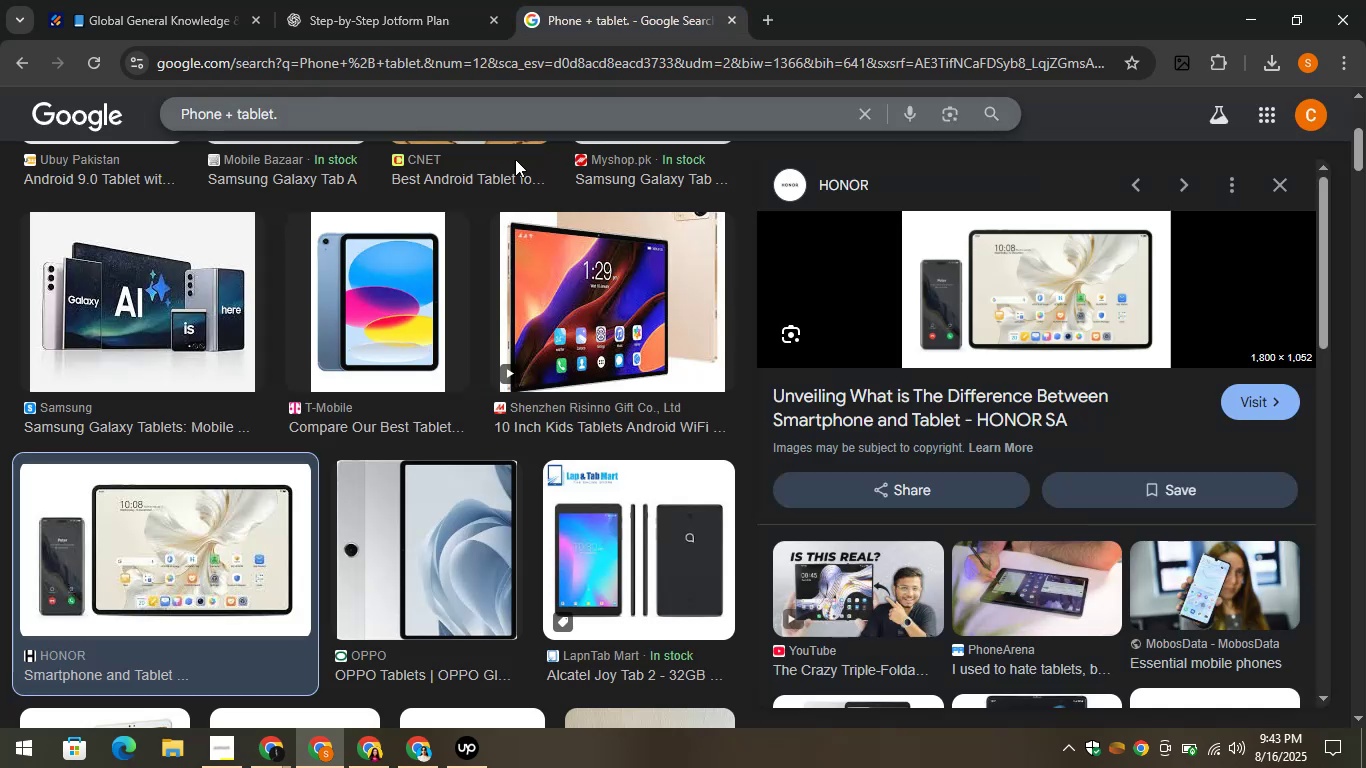 
scroll: coordinate [479, 289], scroll_direction: up, amount: 4.0
 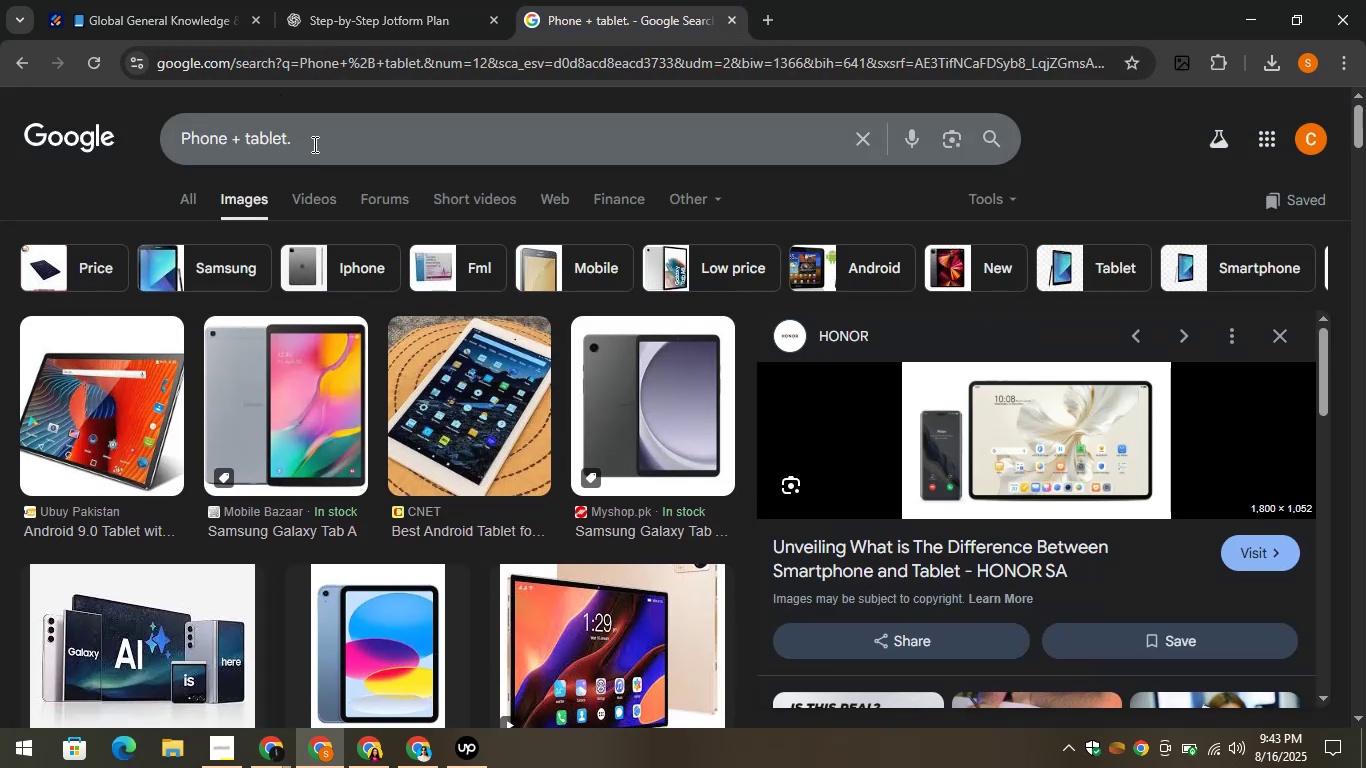 
left_click([312, 136])
 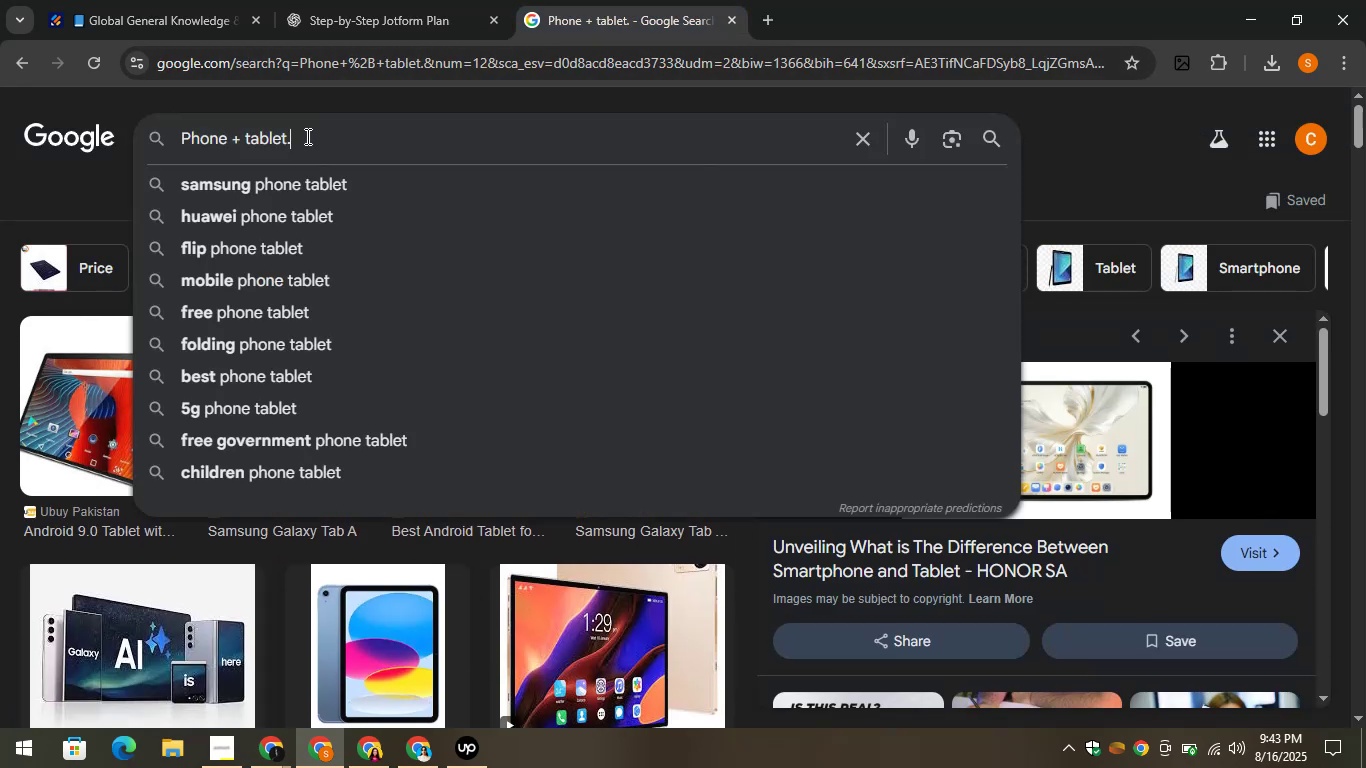 
key(Control+A)
 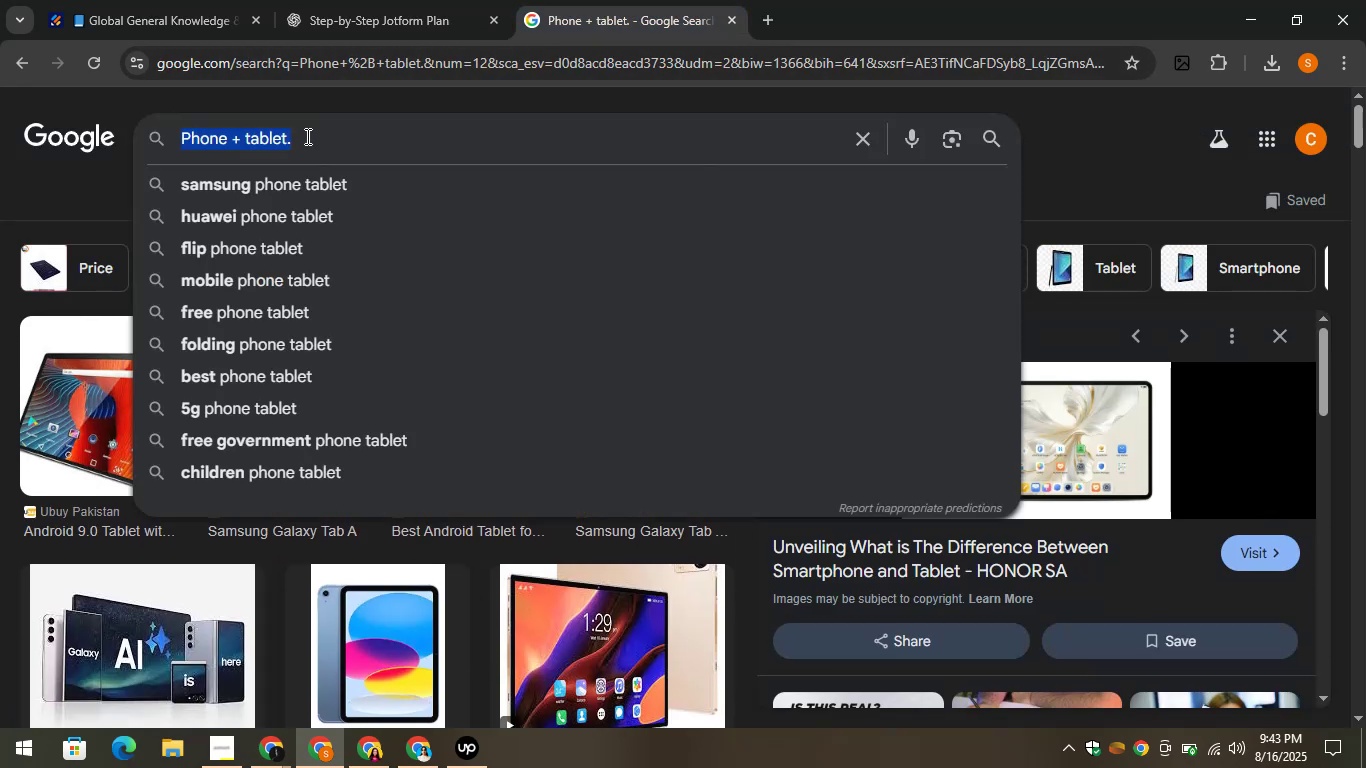 
key(Control+V)
 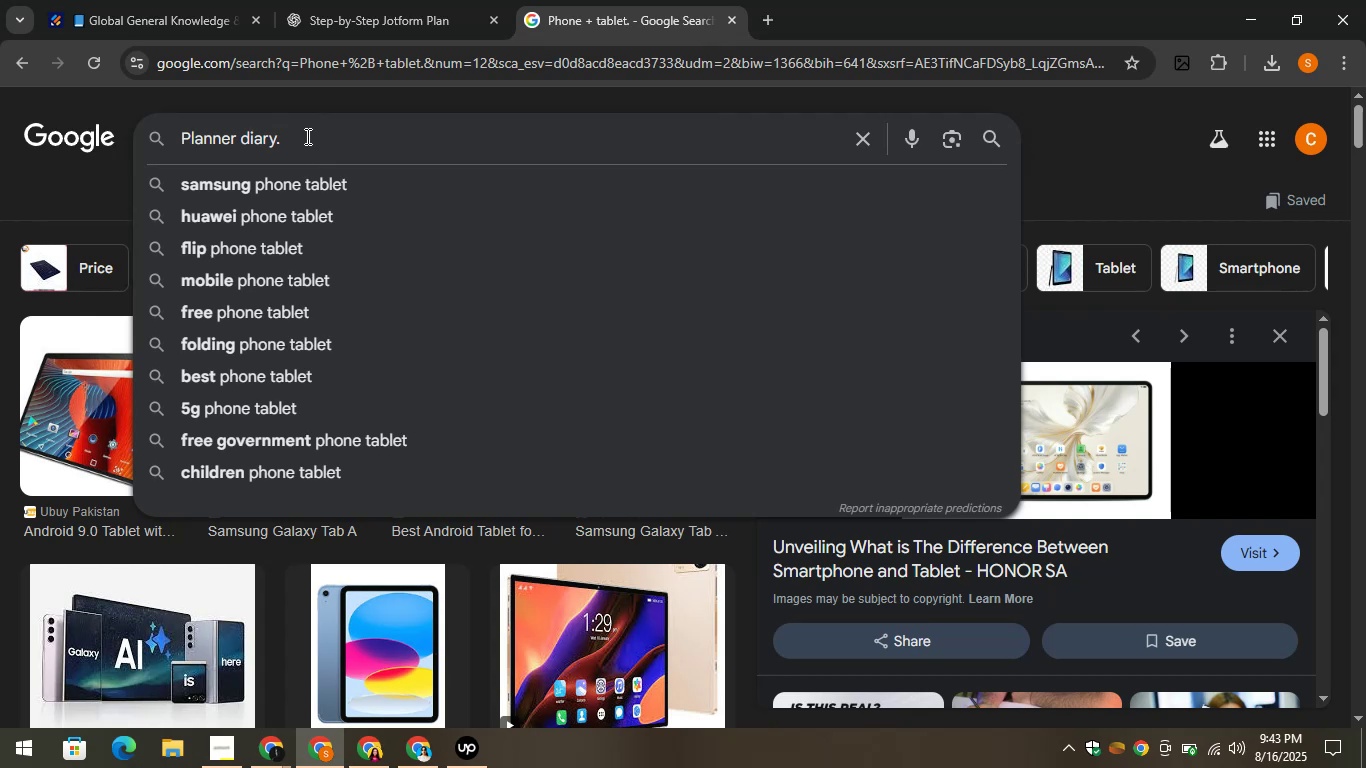 
key(Enter)
 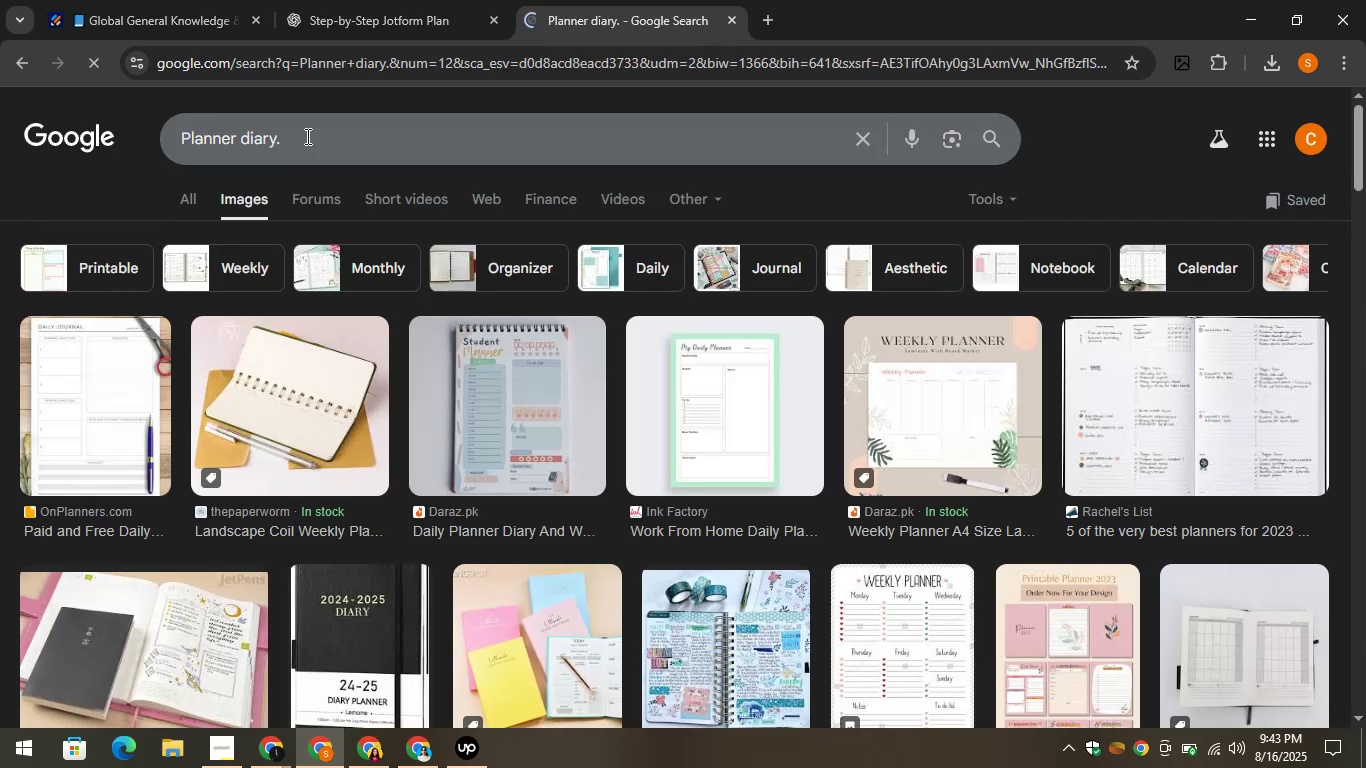 
wait(9.98)
 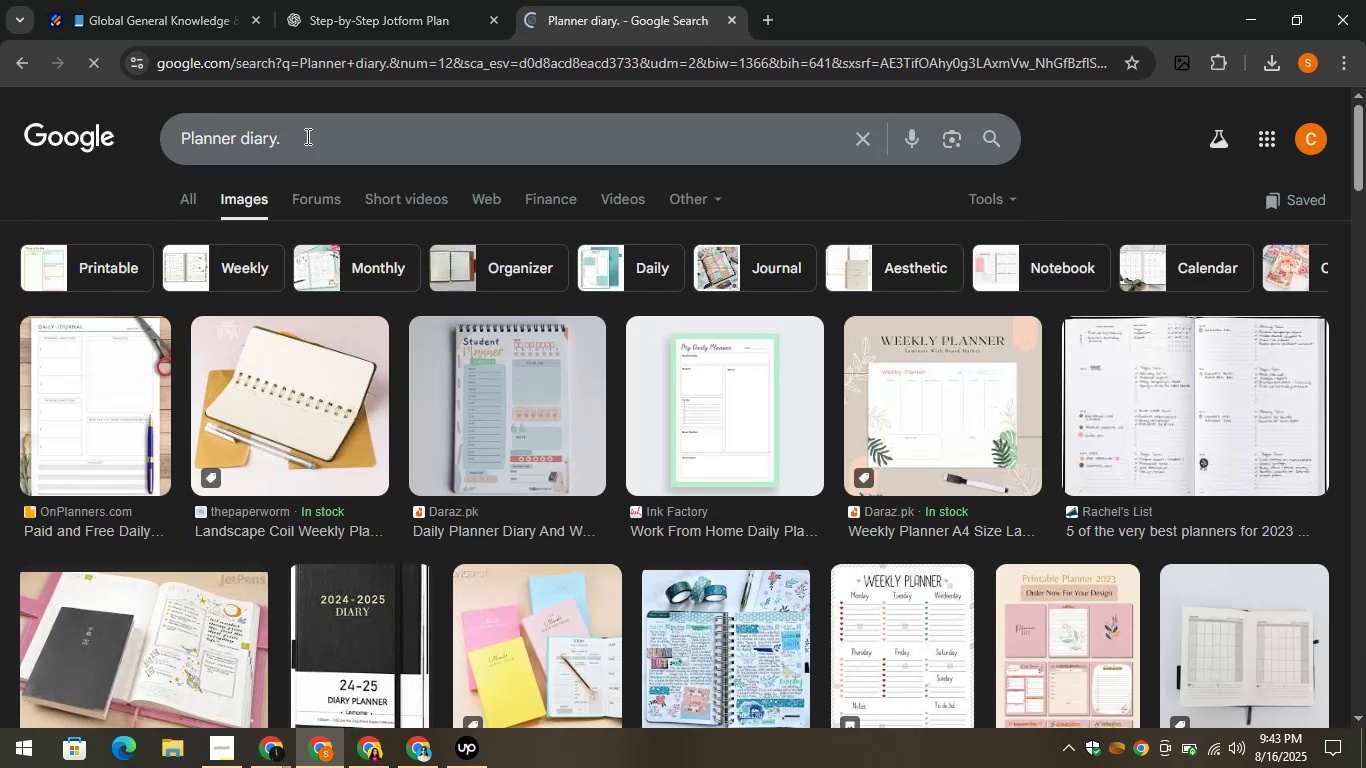 
right_click([986, 300])
 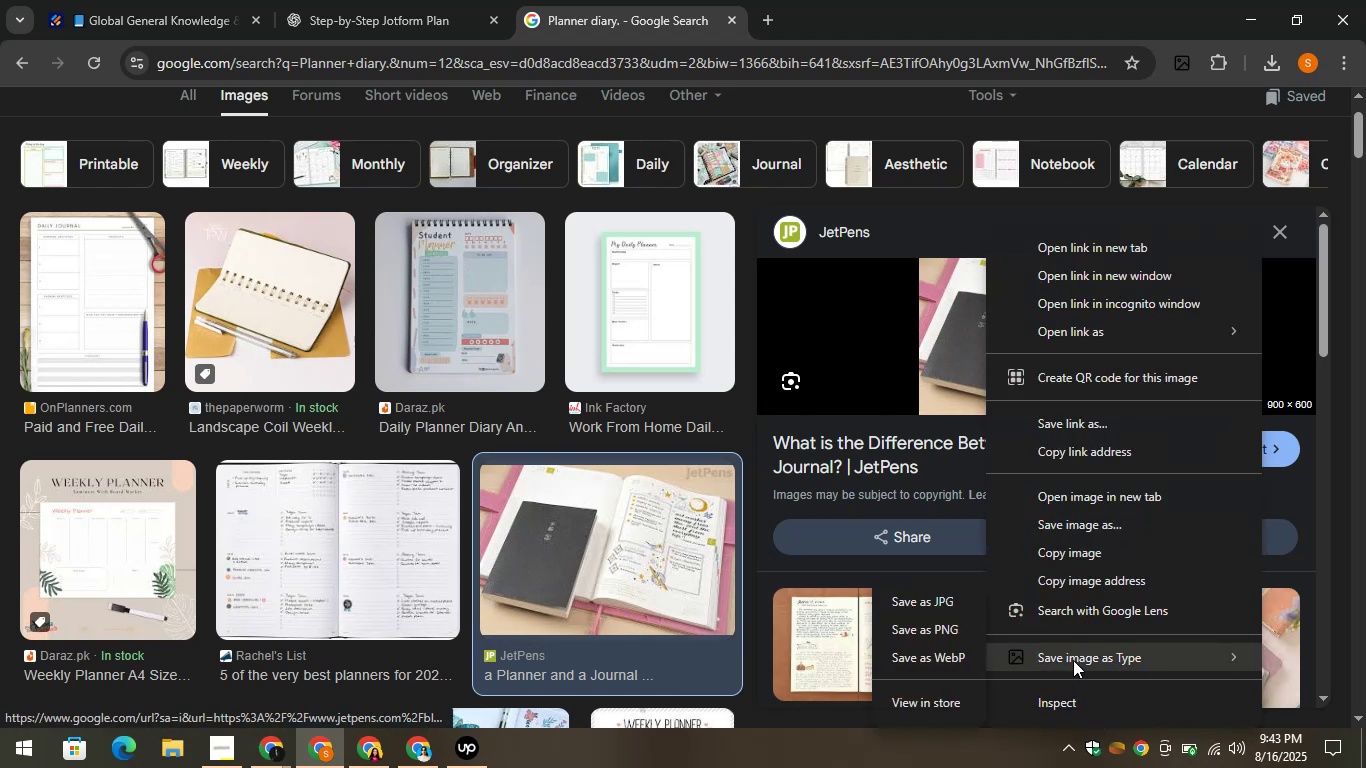 
left_click([955, 626])
 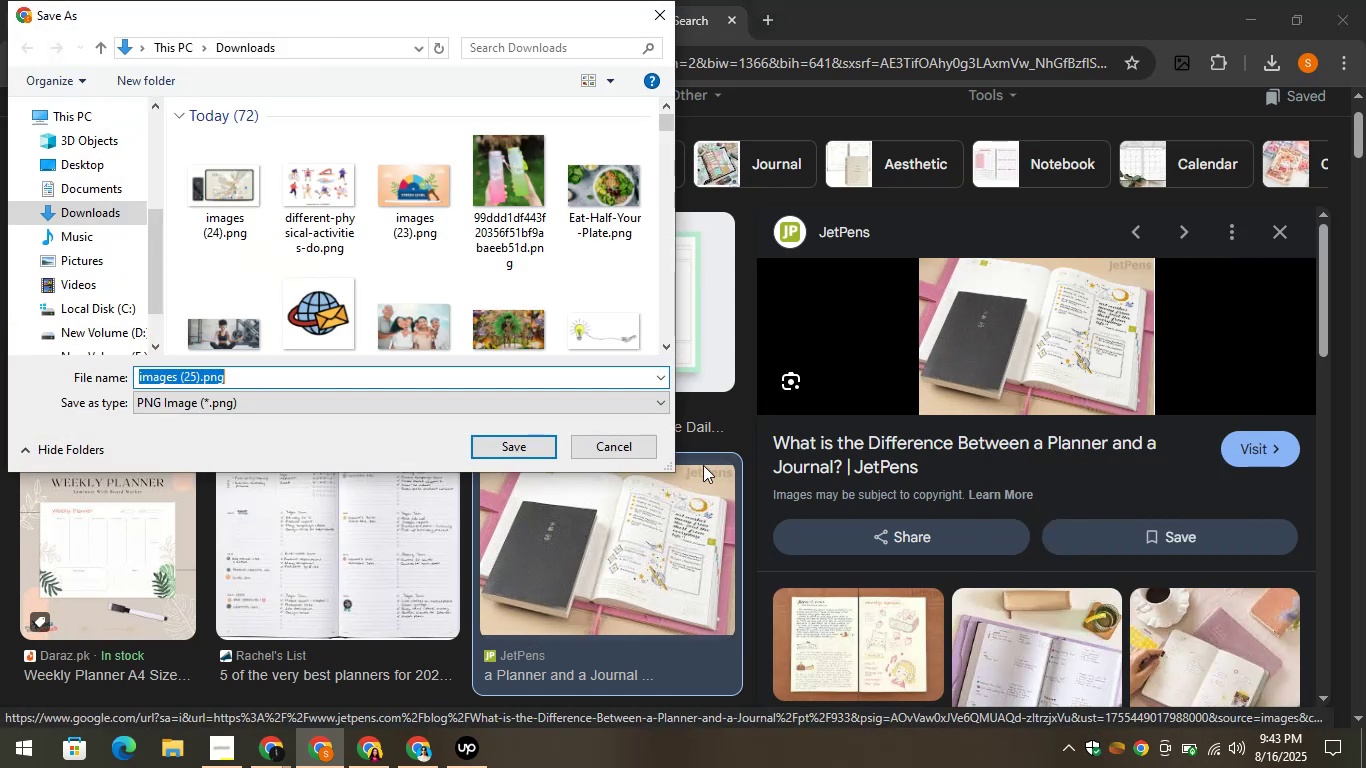 
left_click([539, 447])
 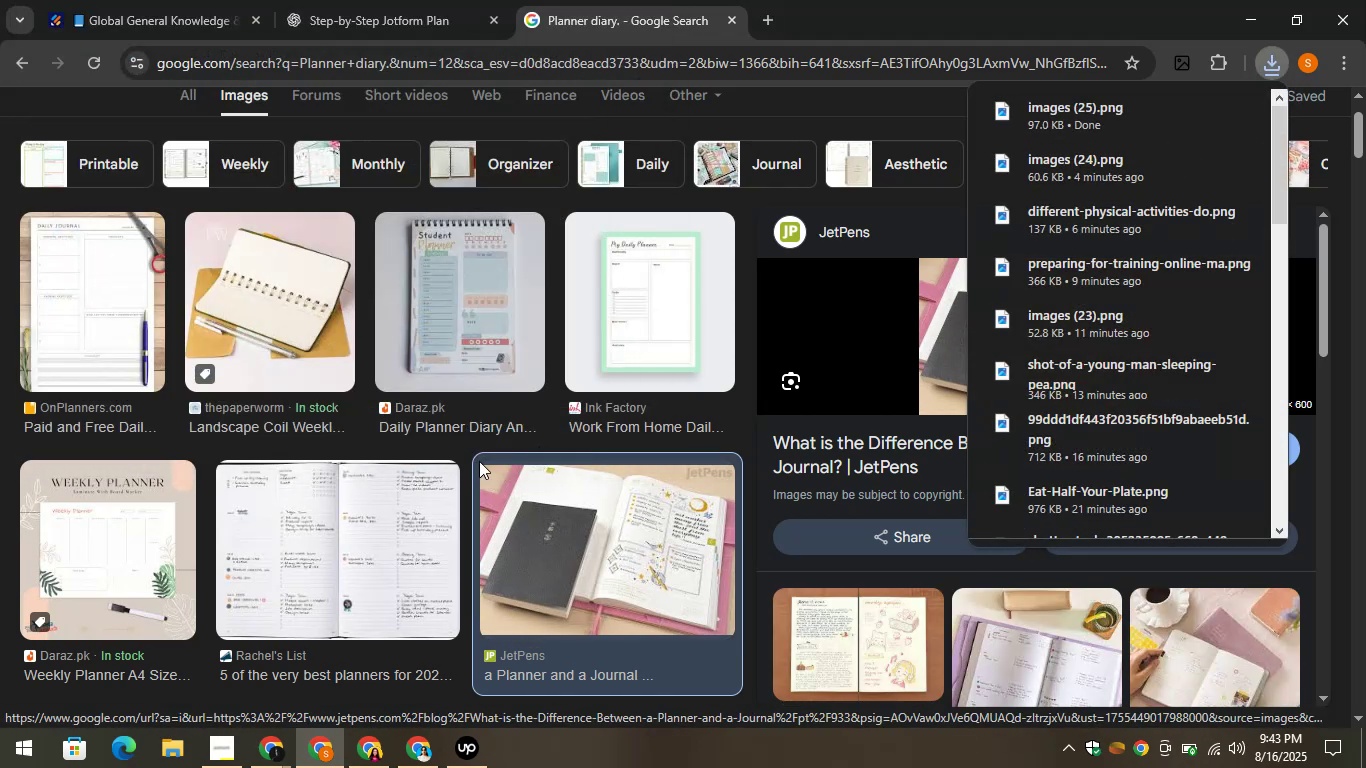 
left_click([102, 0])
 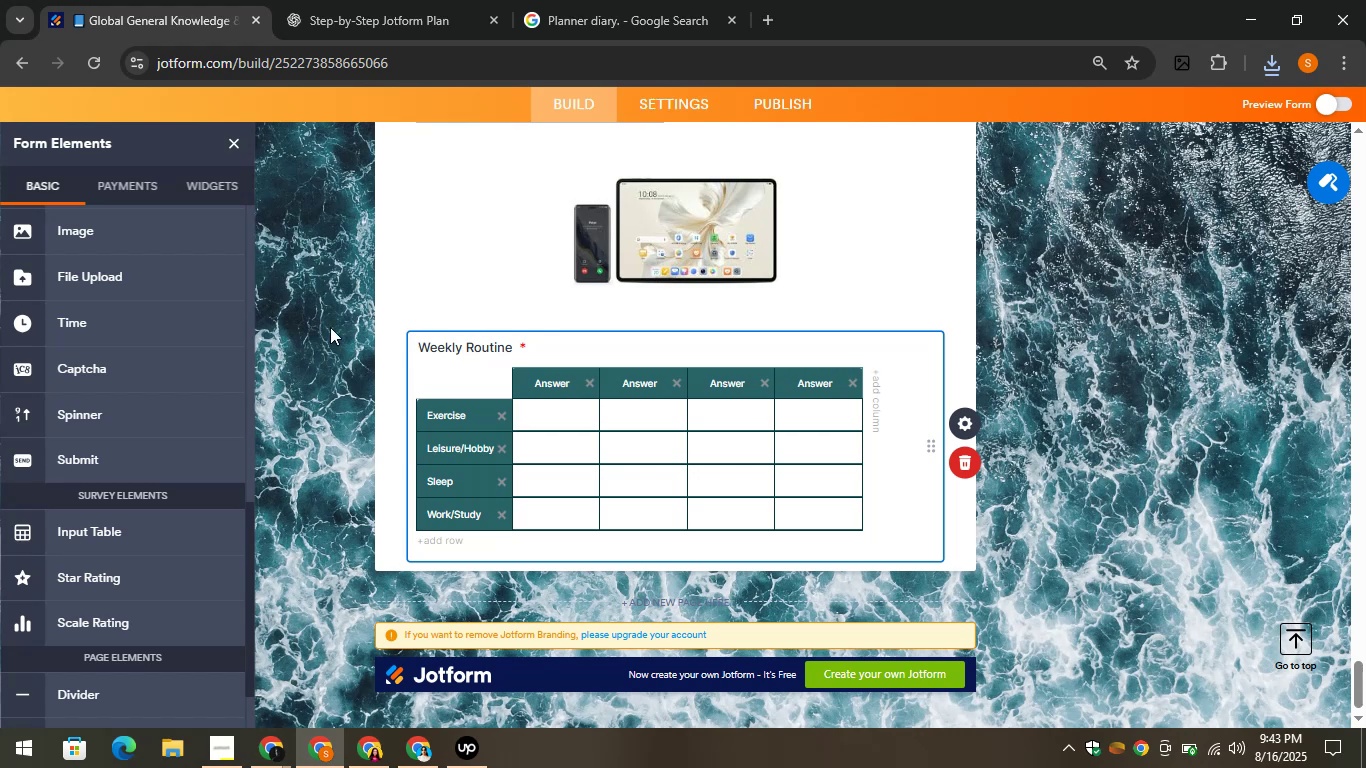 
scroll: coordinate [147, 412], scroll_direction: up, amount: 2.0
 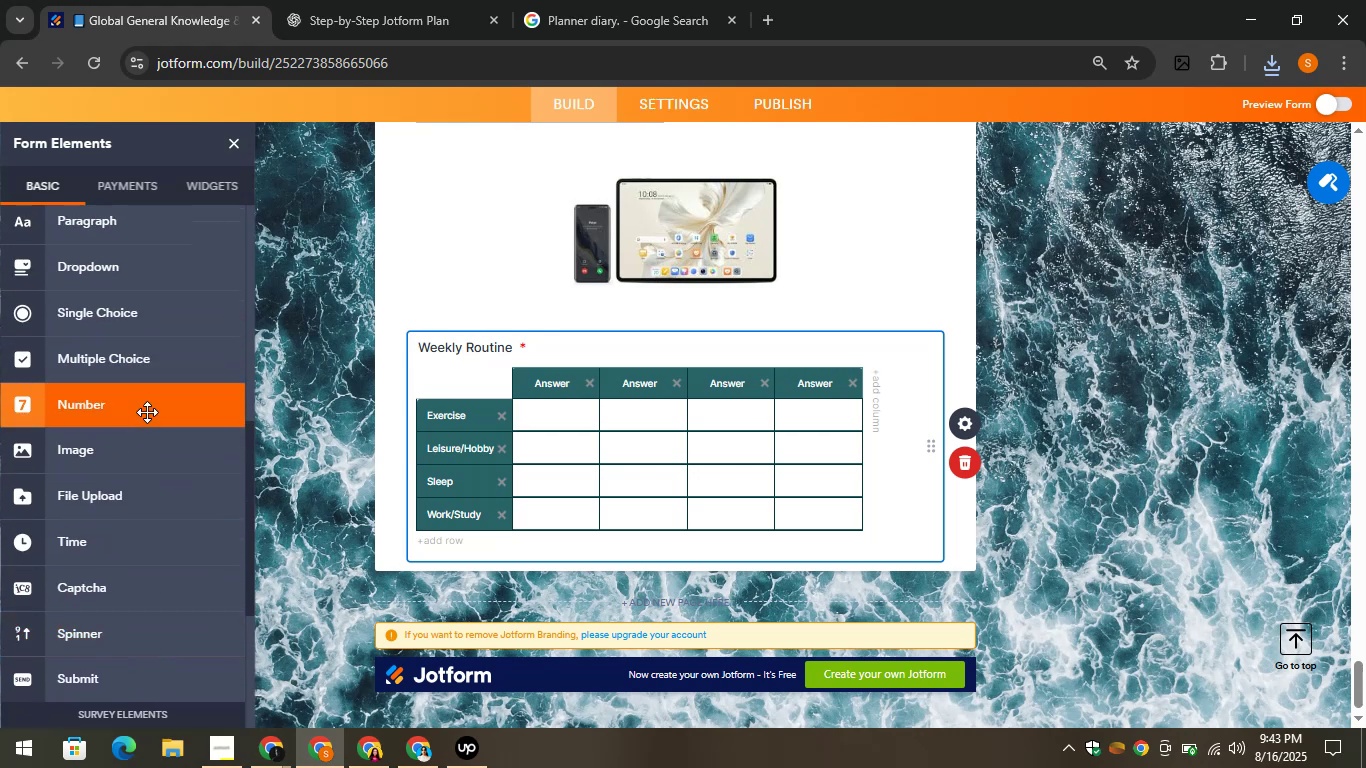 
left_click_drag(start_coordinate=[88, 443], to_coordinate=[488, 561])
 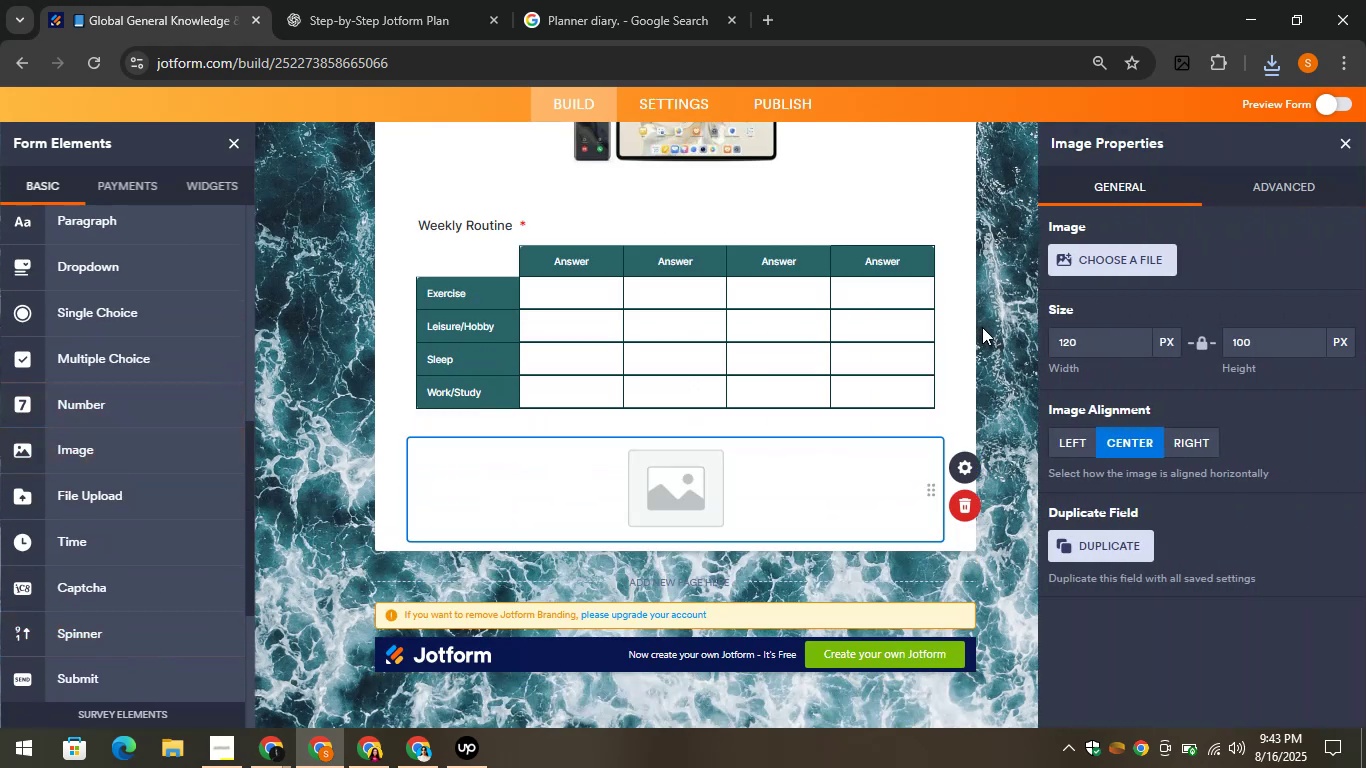 
left_click([1089, 254])
 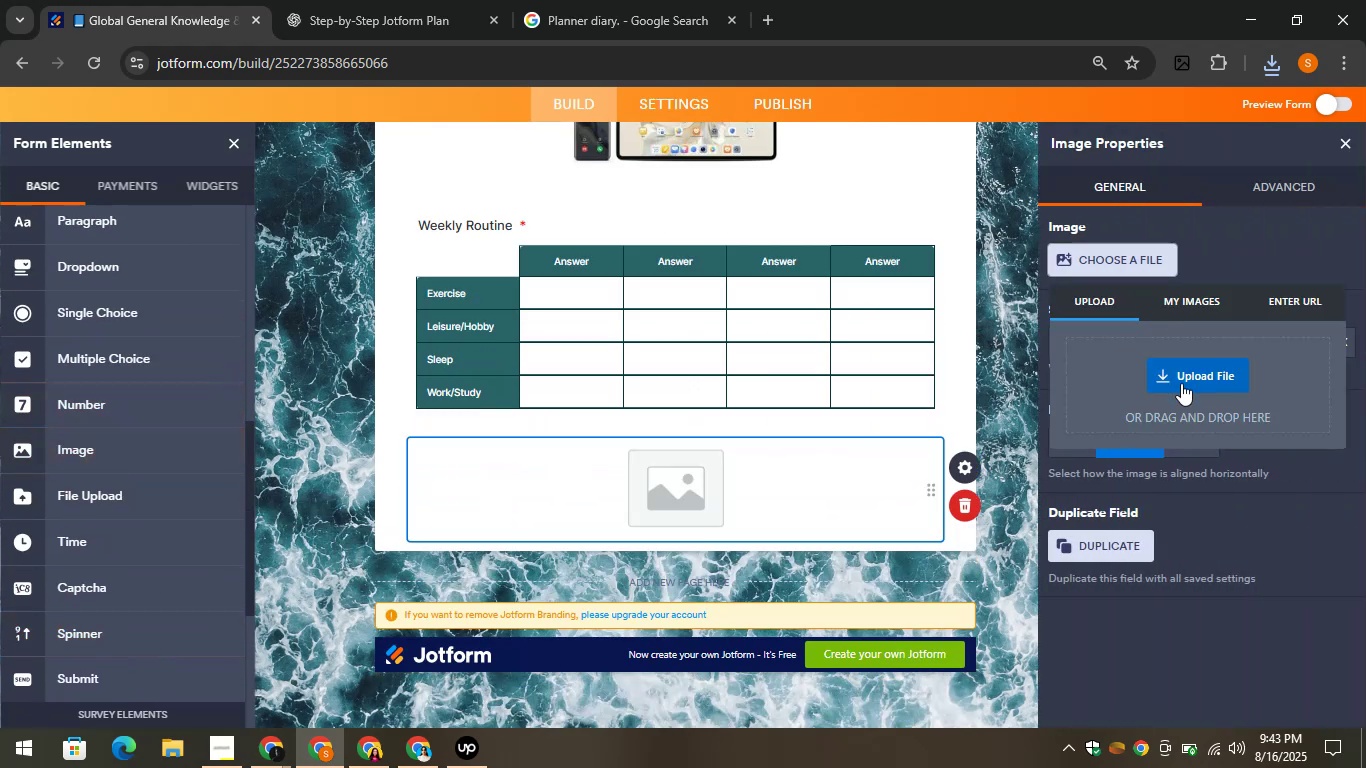 
left_click([1171, 376])
 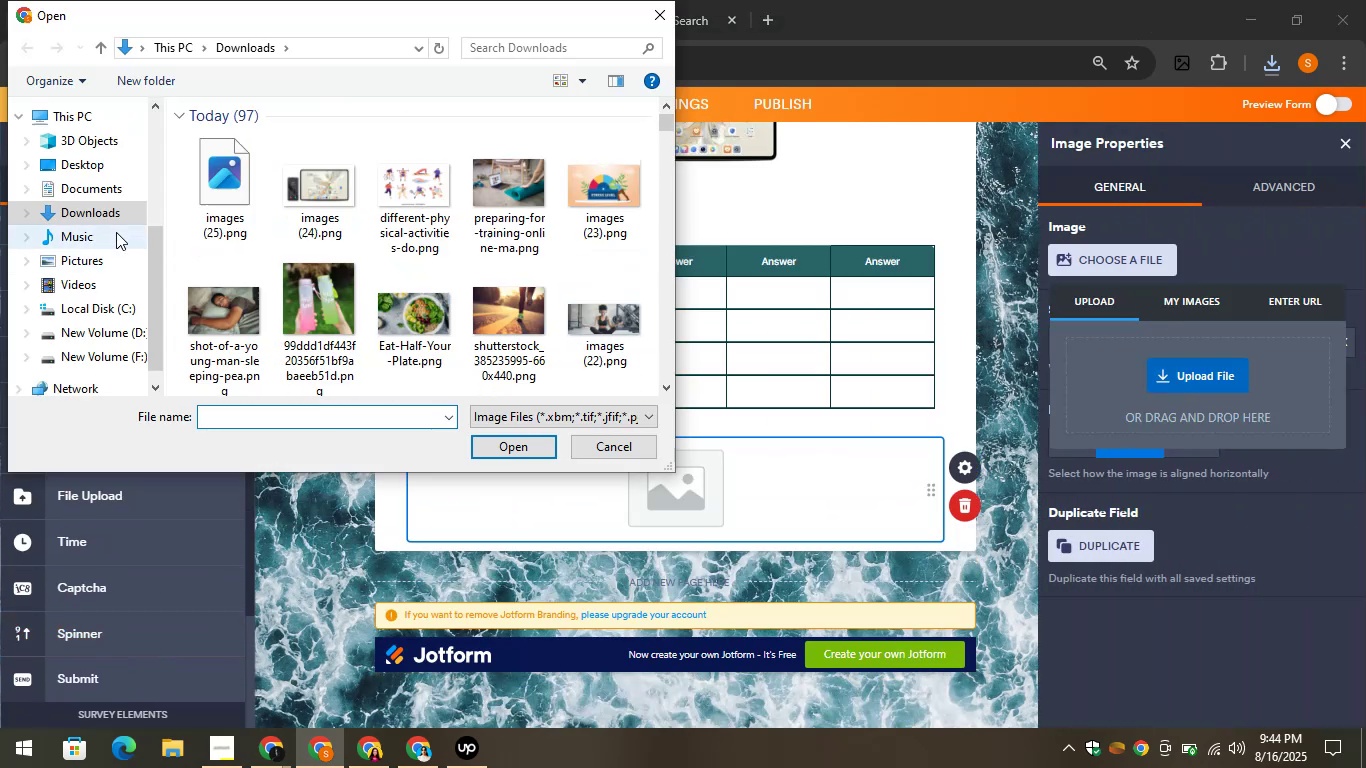 
left_click([226, 179])
 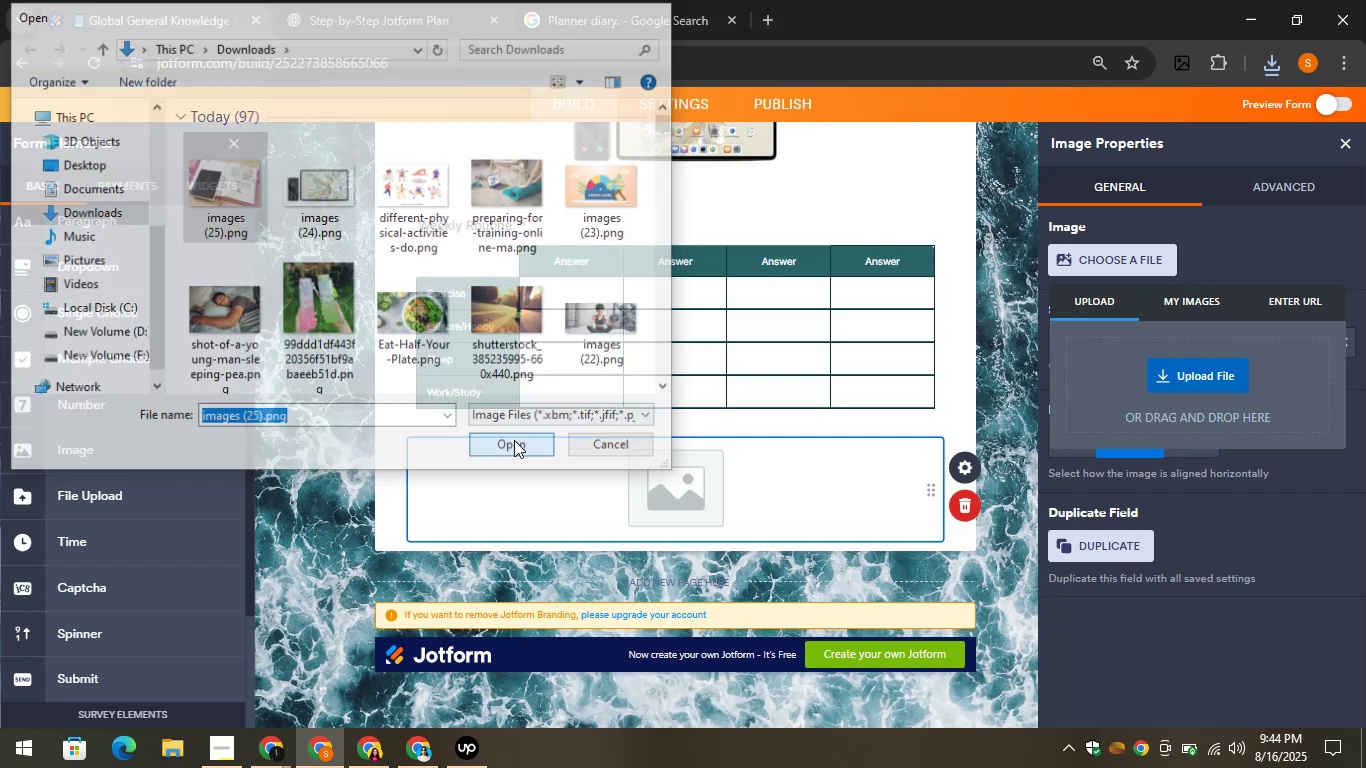 
mouse_move([556, 429])
 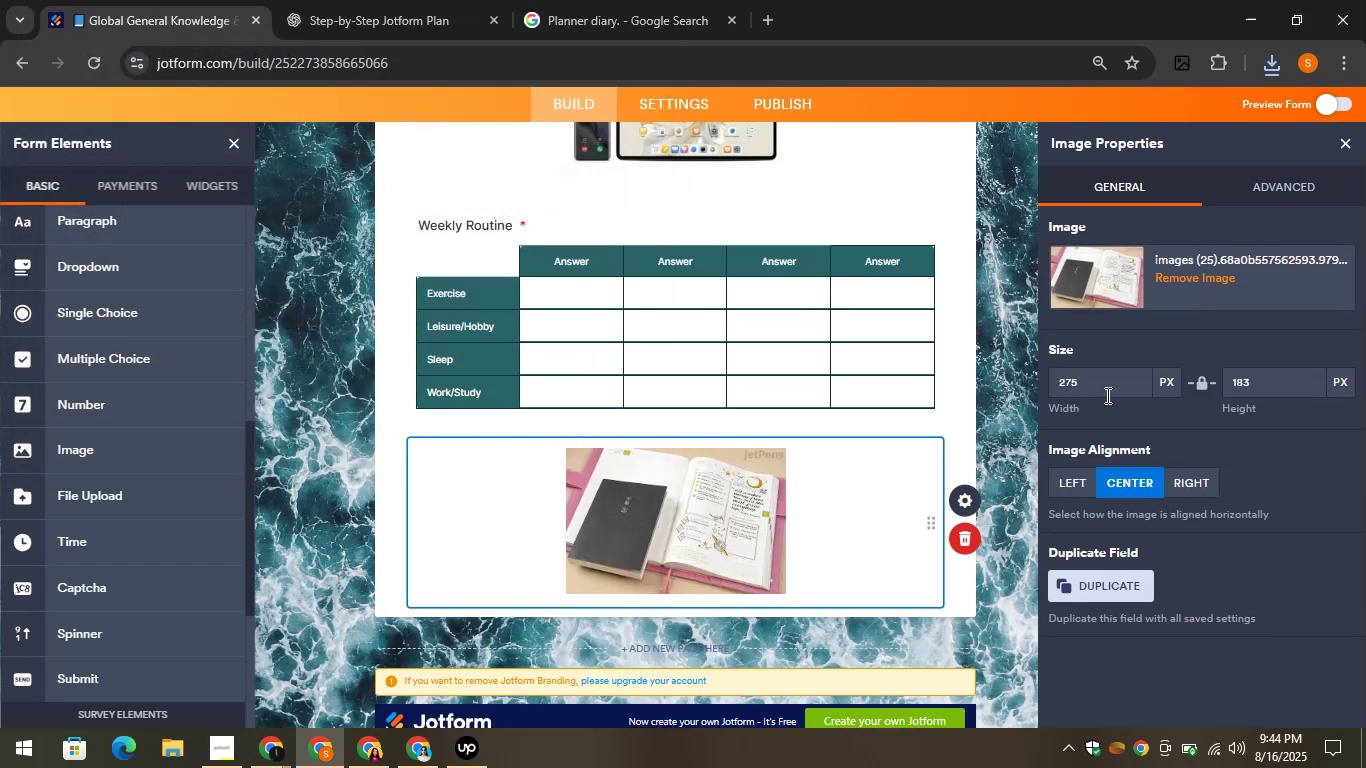 
left_click([1096, 377])
 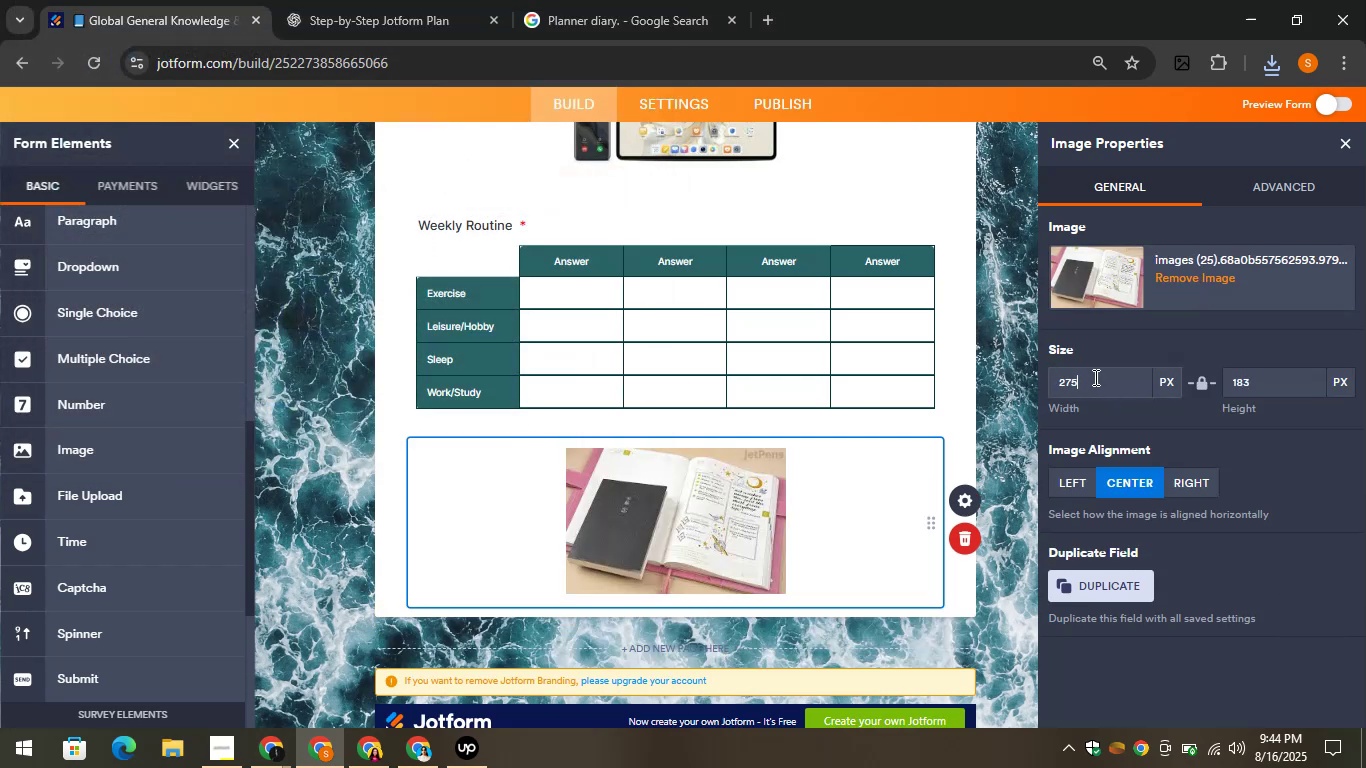 
left_click_drag(start_coordinate=[1088, 377], to_coordinate=[1053, 379])
 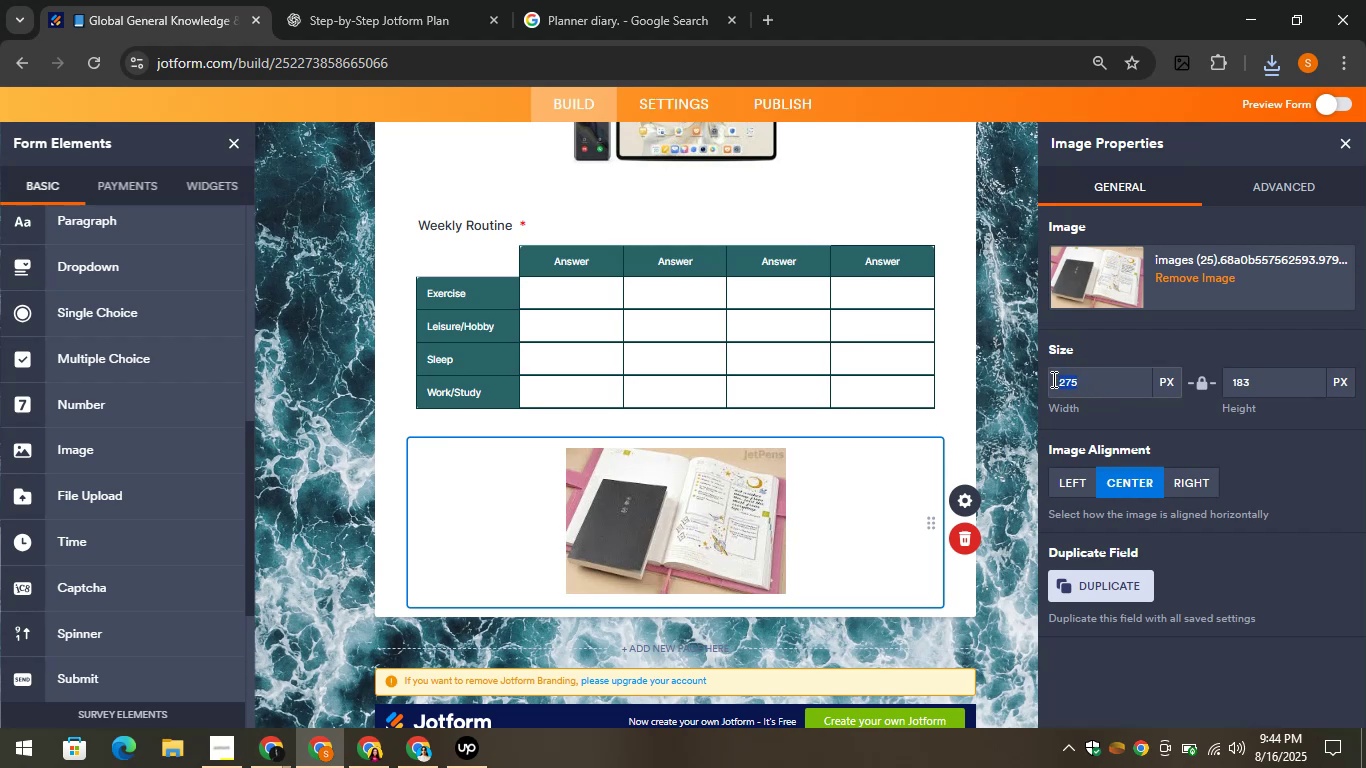 
type(500)
 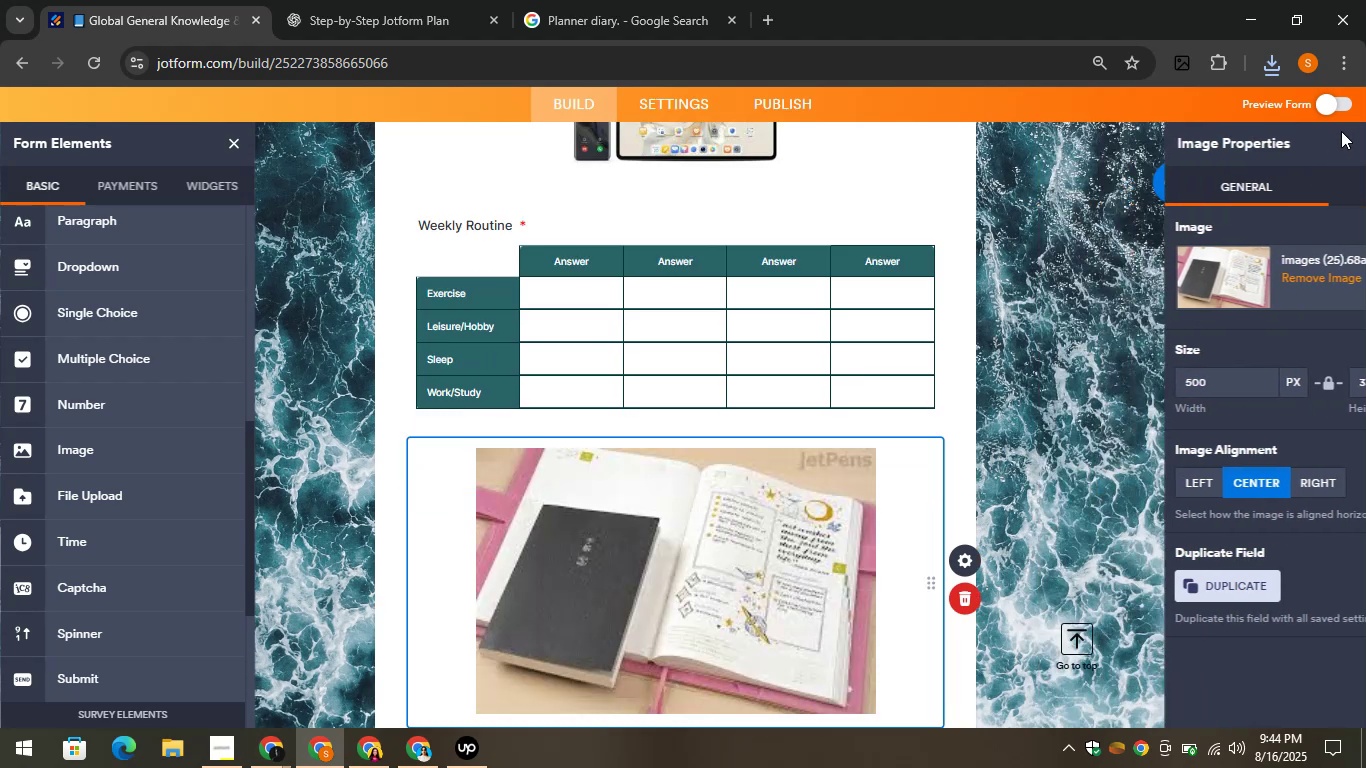 
scroll: coordinate [562, 239], scroll_direction: down, amount: 2.0
 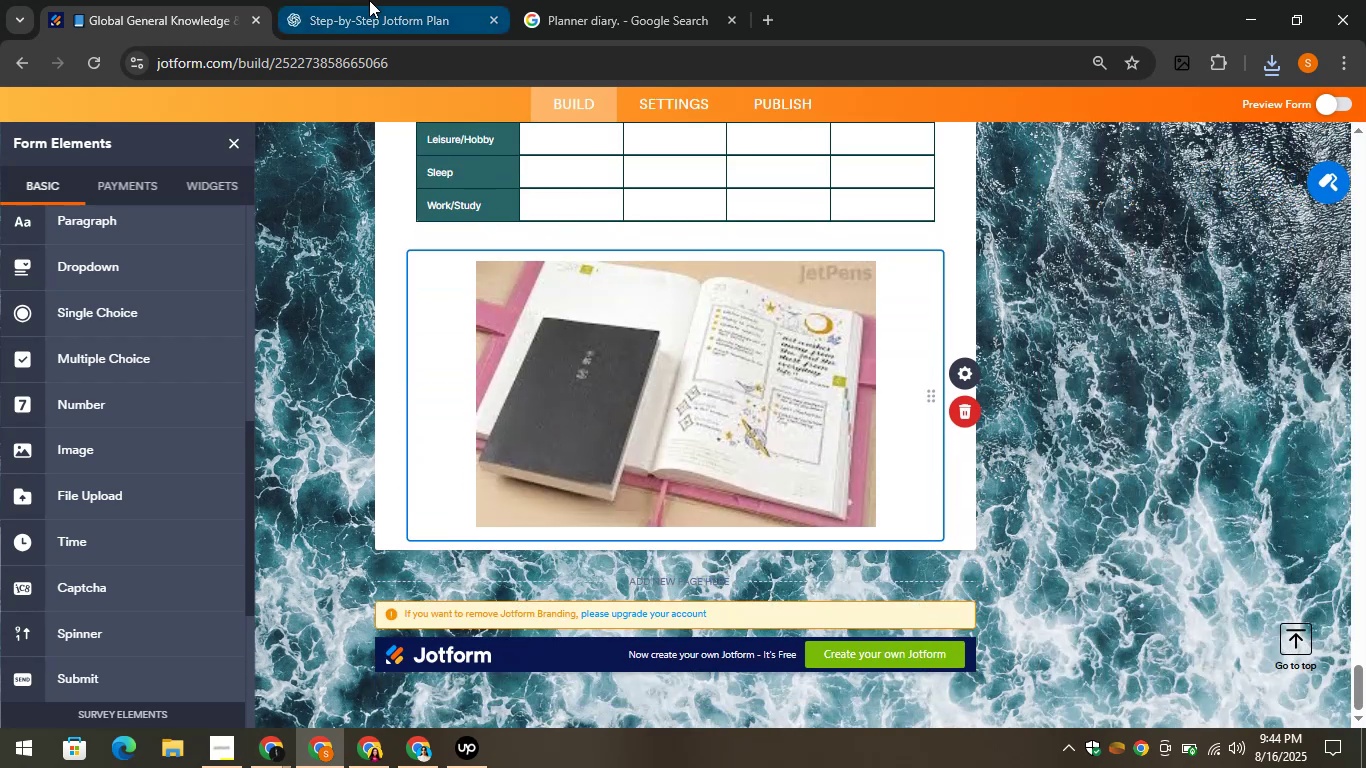 
left_click([369, 0])
 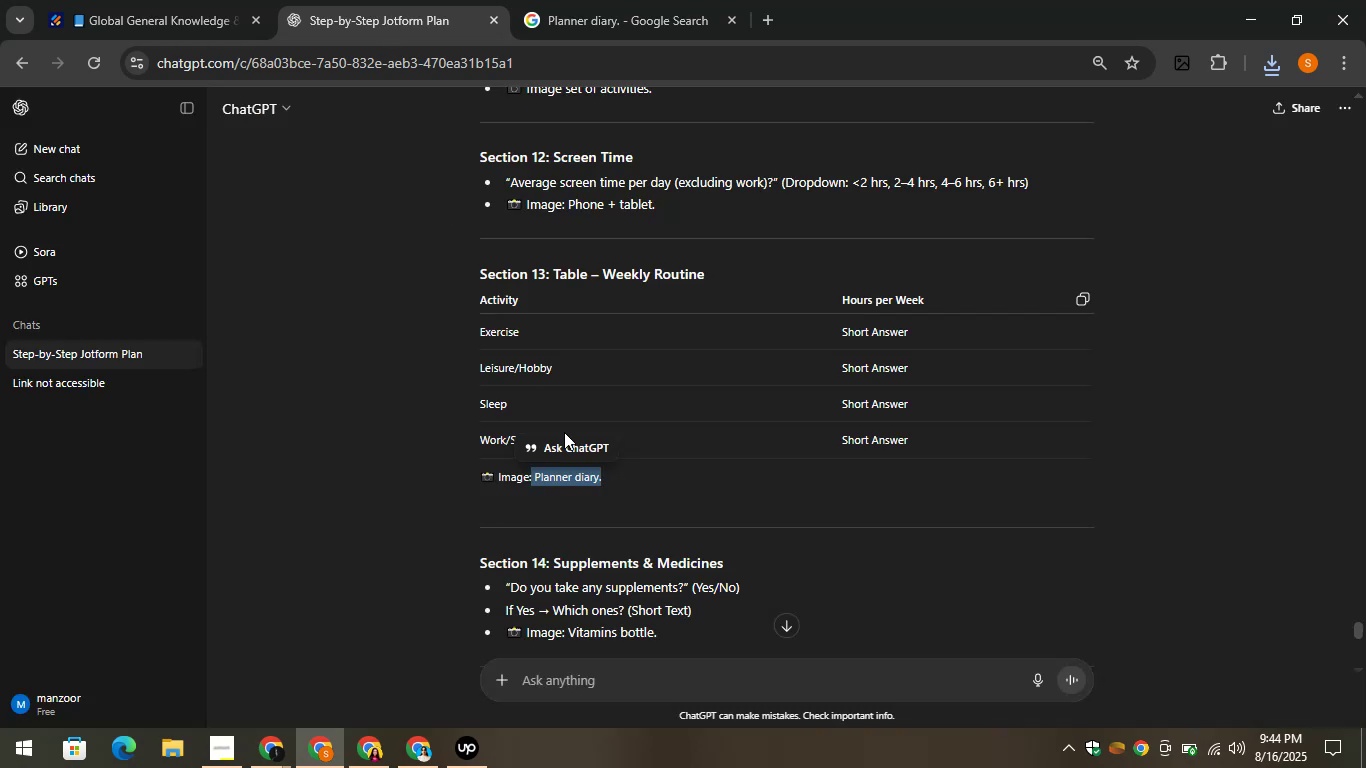 
scroll: coordinate [747, 473], scroll_direction: down, amount: 2.0
 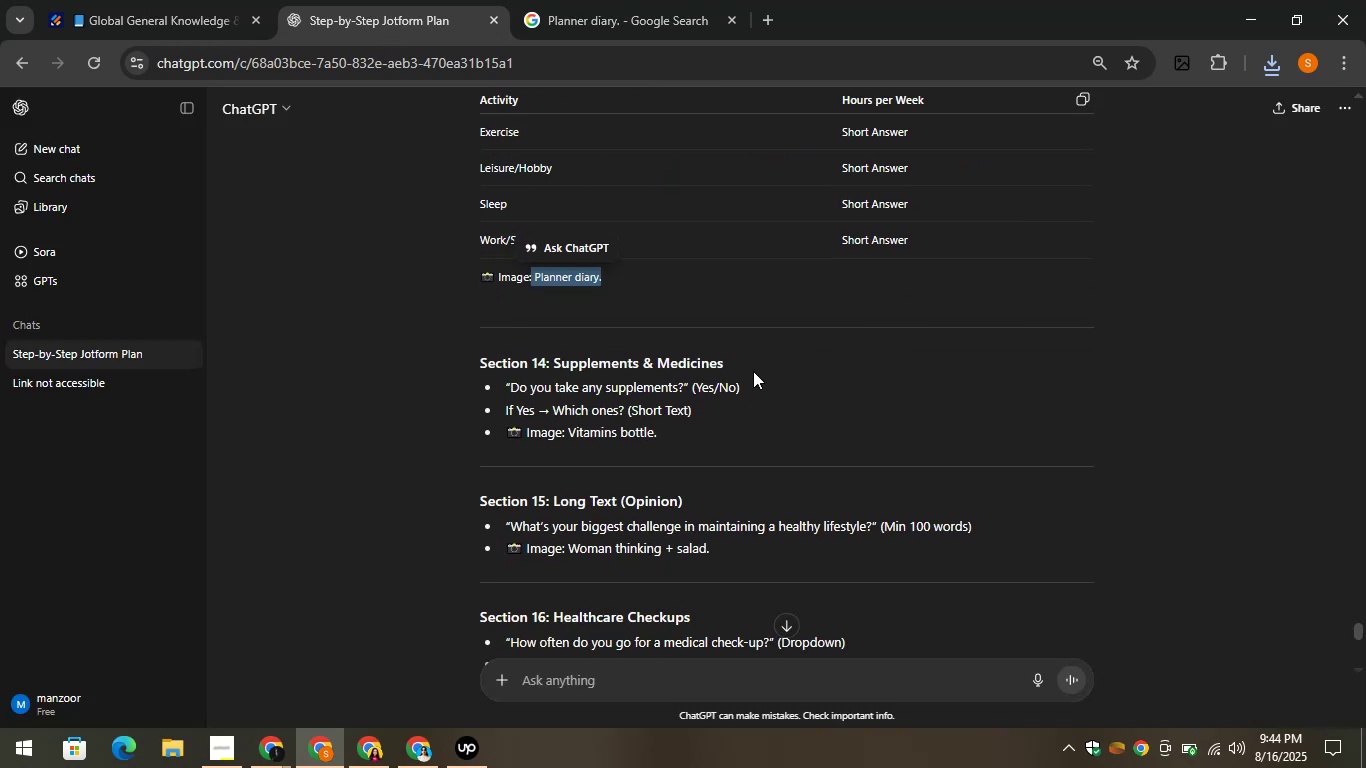 
left_click([756, 358])
 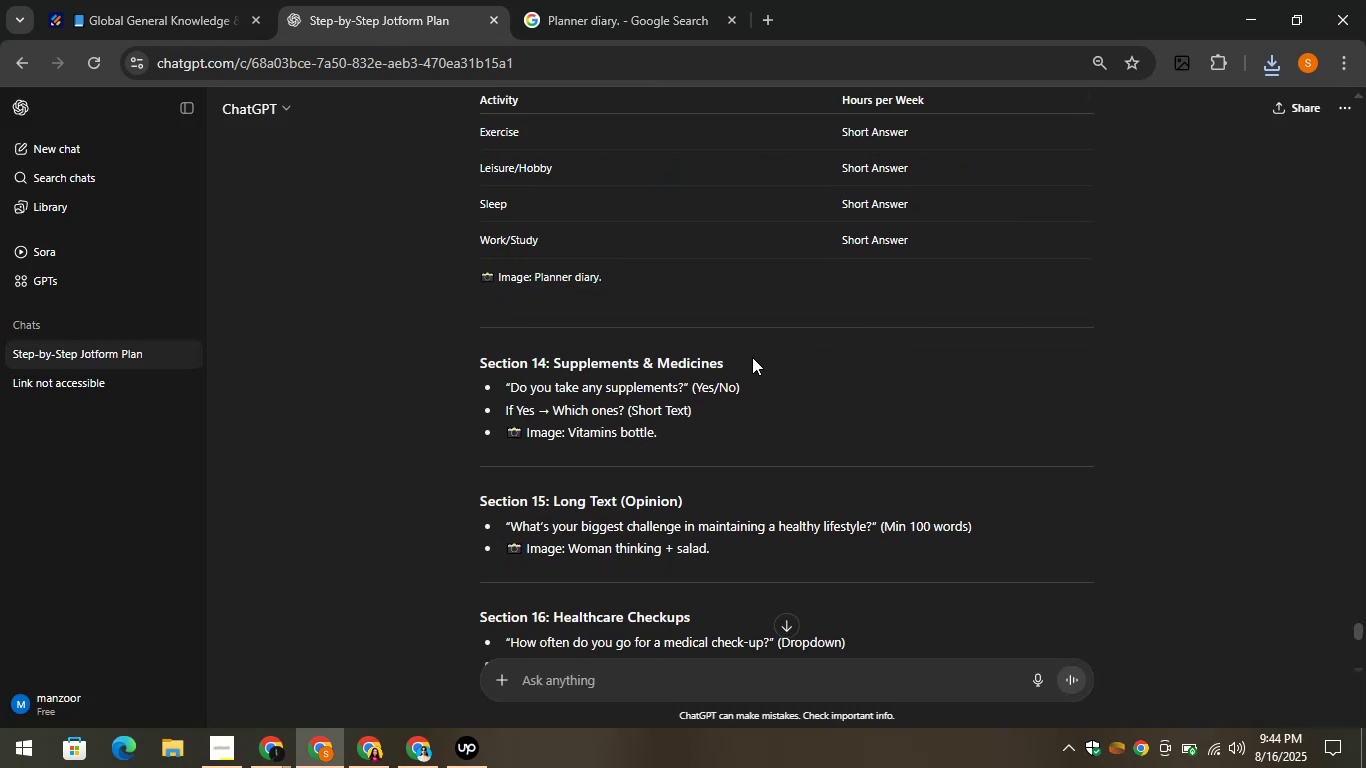 
left_click_drag(start_coordinate=[737, 364], to_coordinate=[555, 355])
 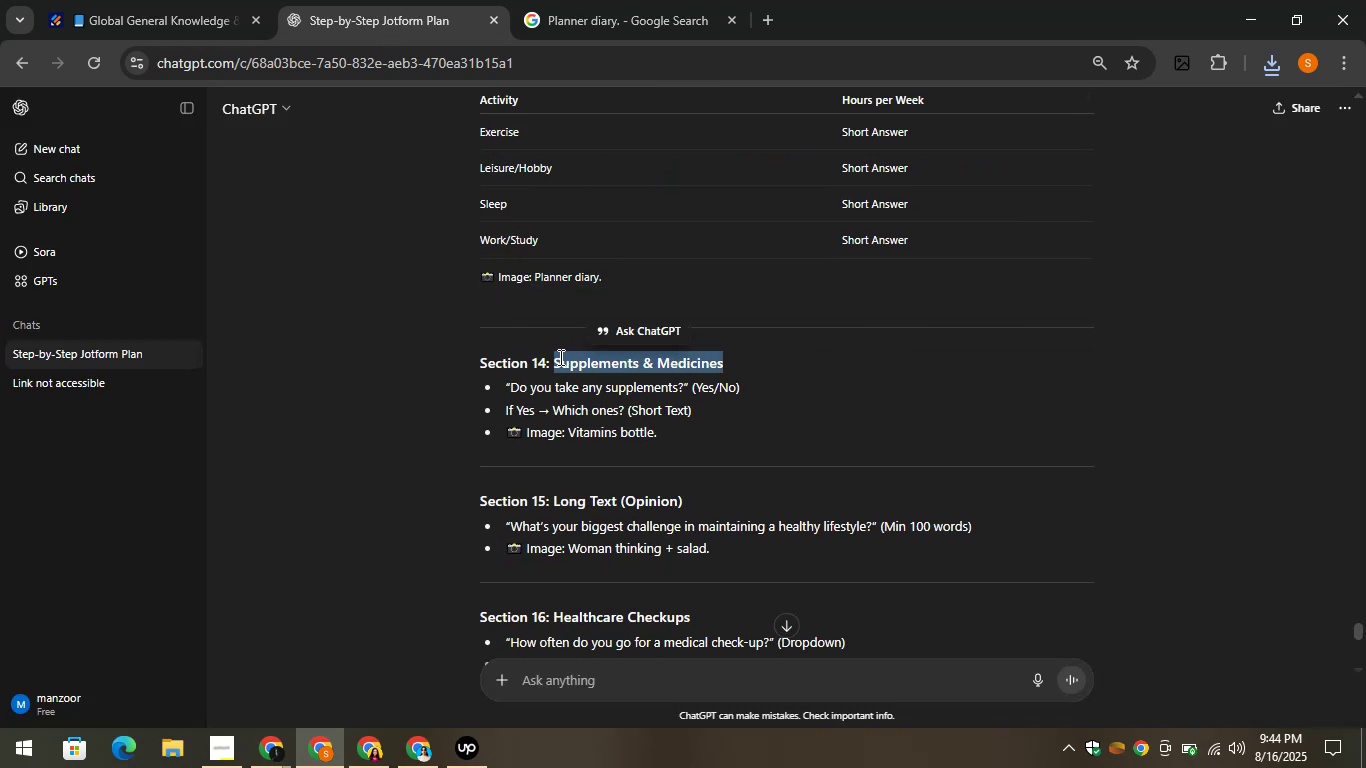 
right_click([559, 357])
 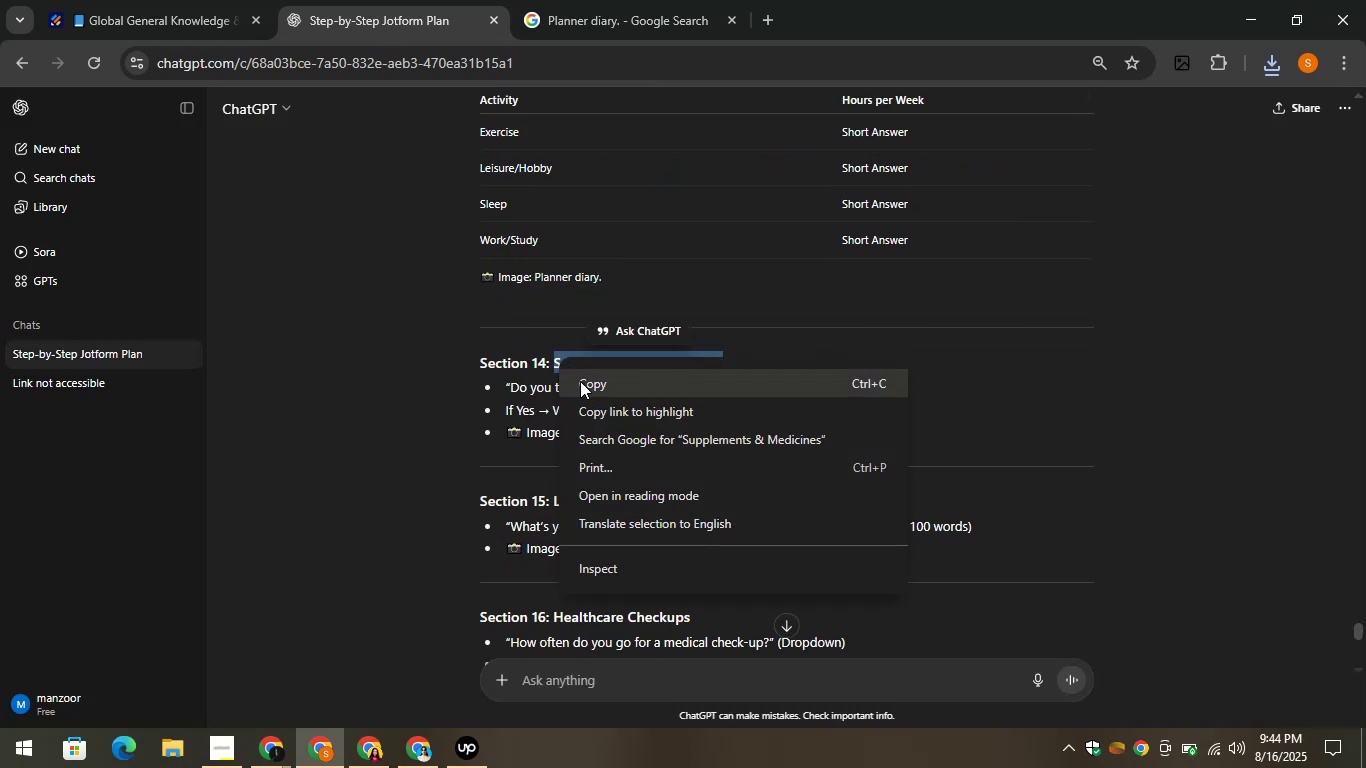 
left_click([580, 381])
 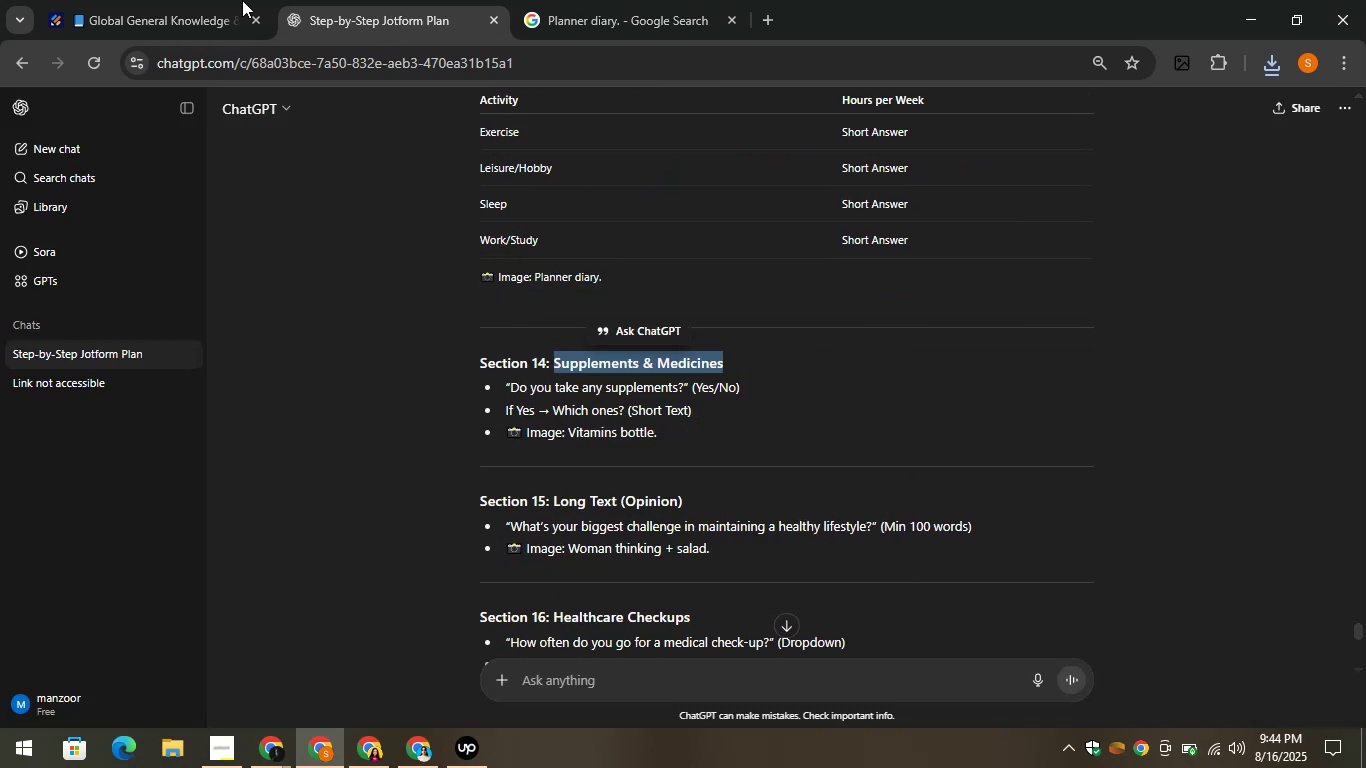 
left_click([179, 0])
 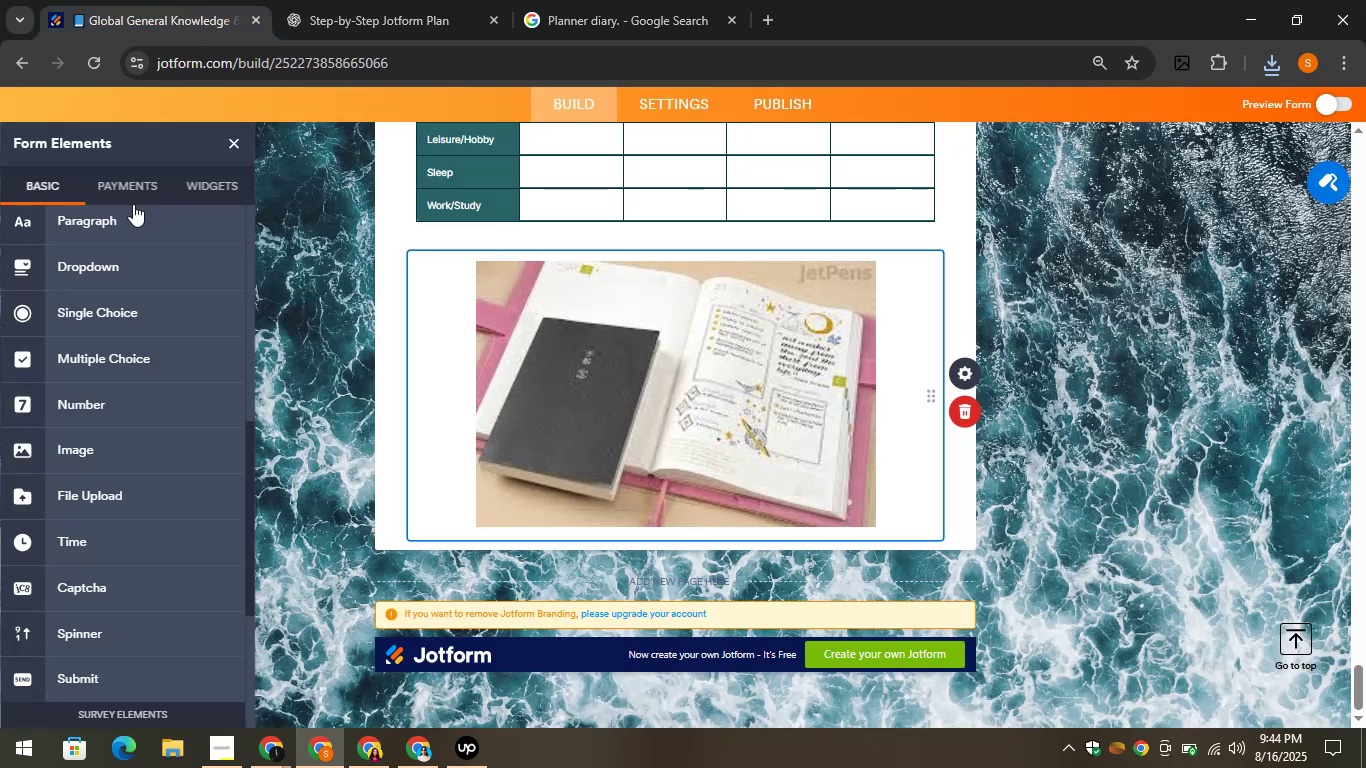 
scroll: coordinate [96, 321], scroll_direction: up, amount: 8.0
 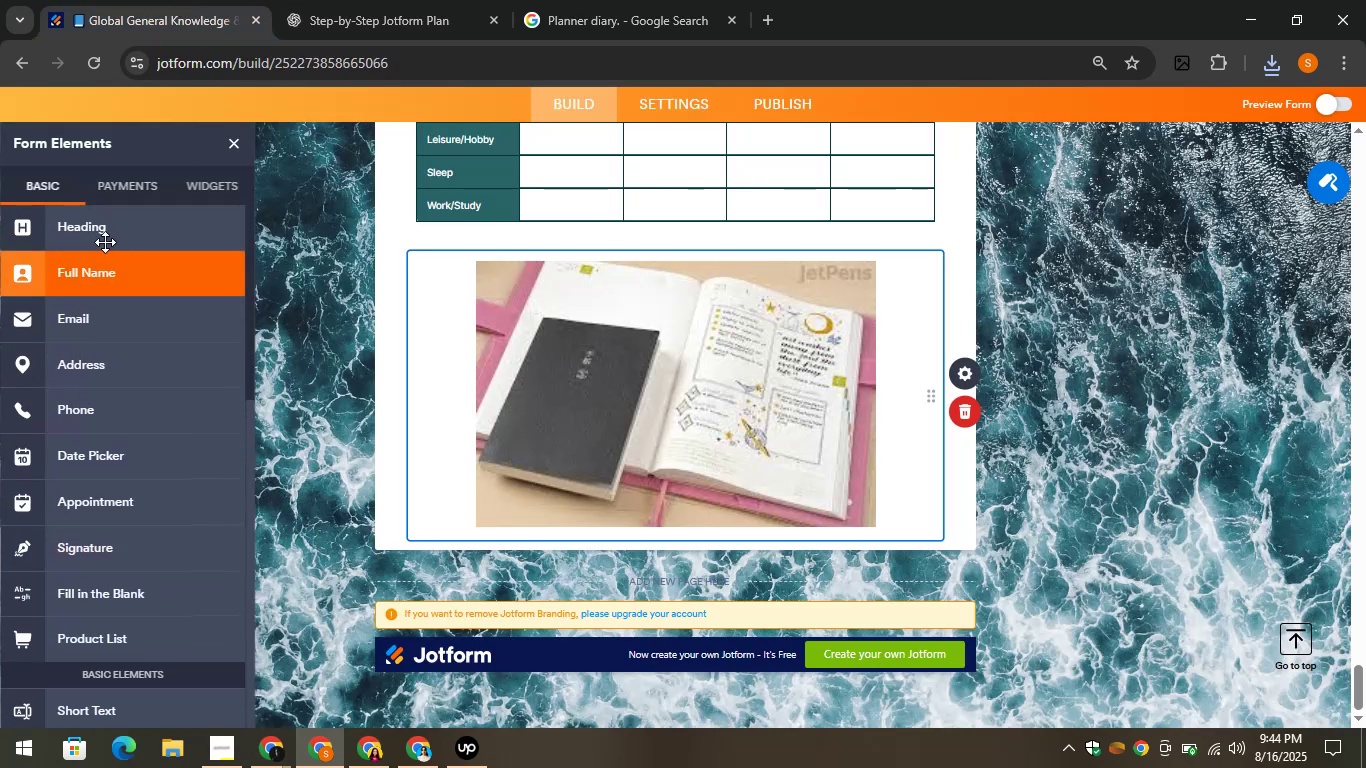 
left_click_drag(start_coordinate=[98, 234], to_coordinate=[457, 548])
 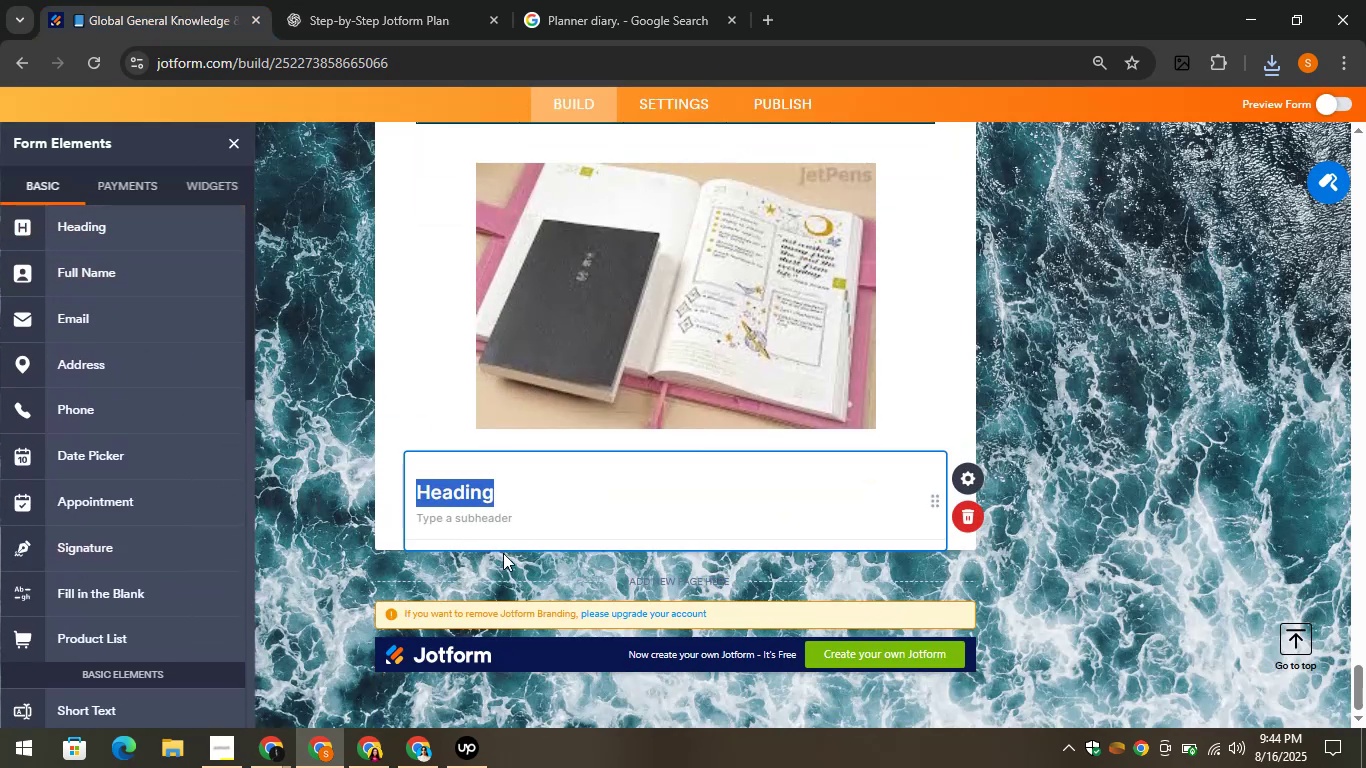 
key(Control+V)
 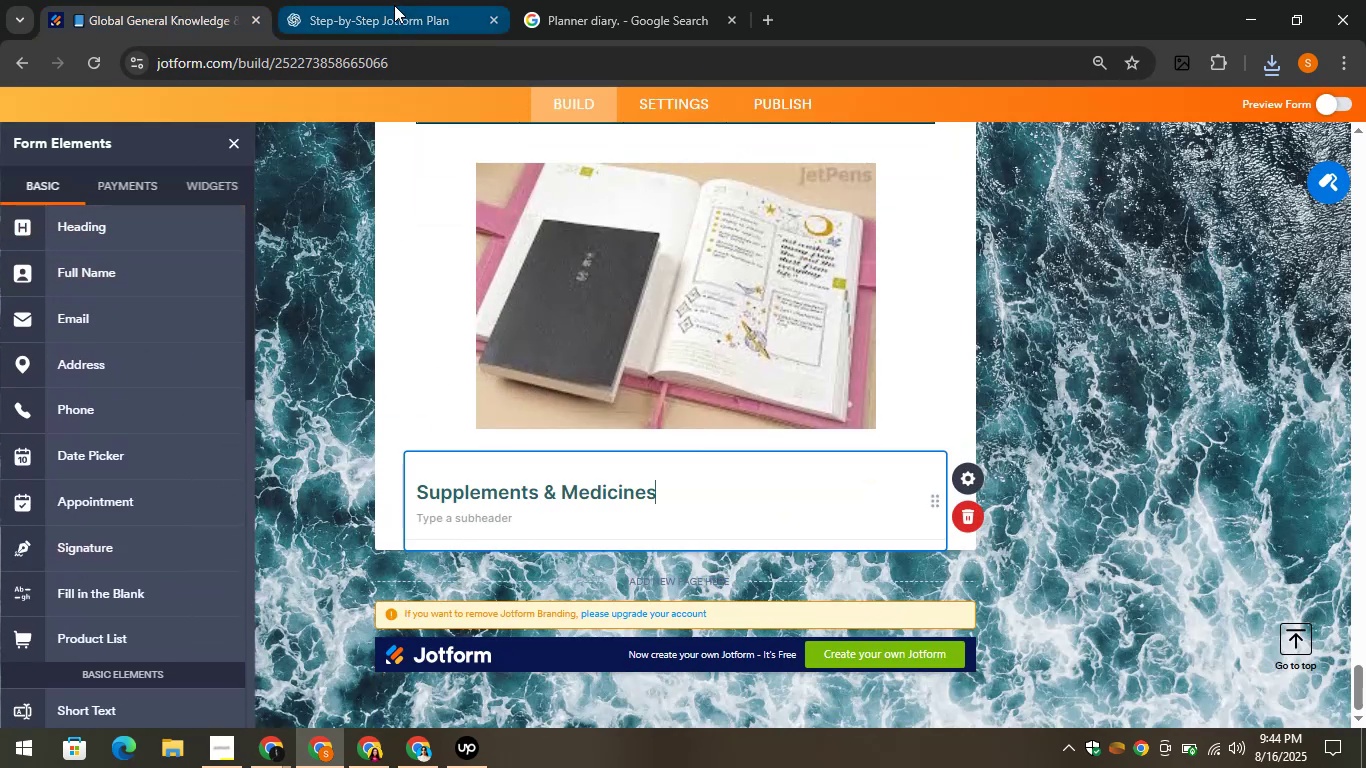 
left_click([394, 5])
 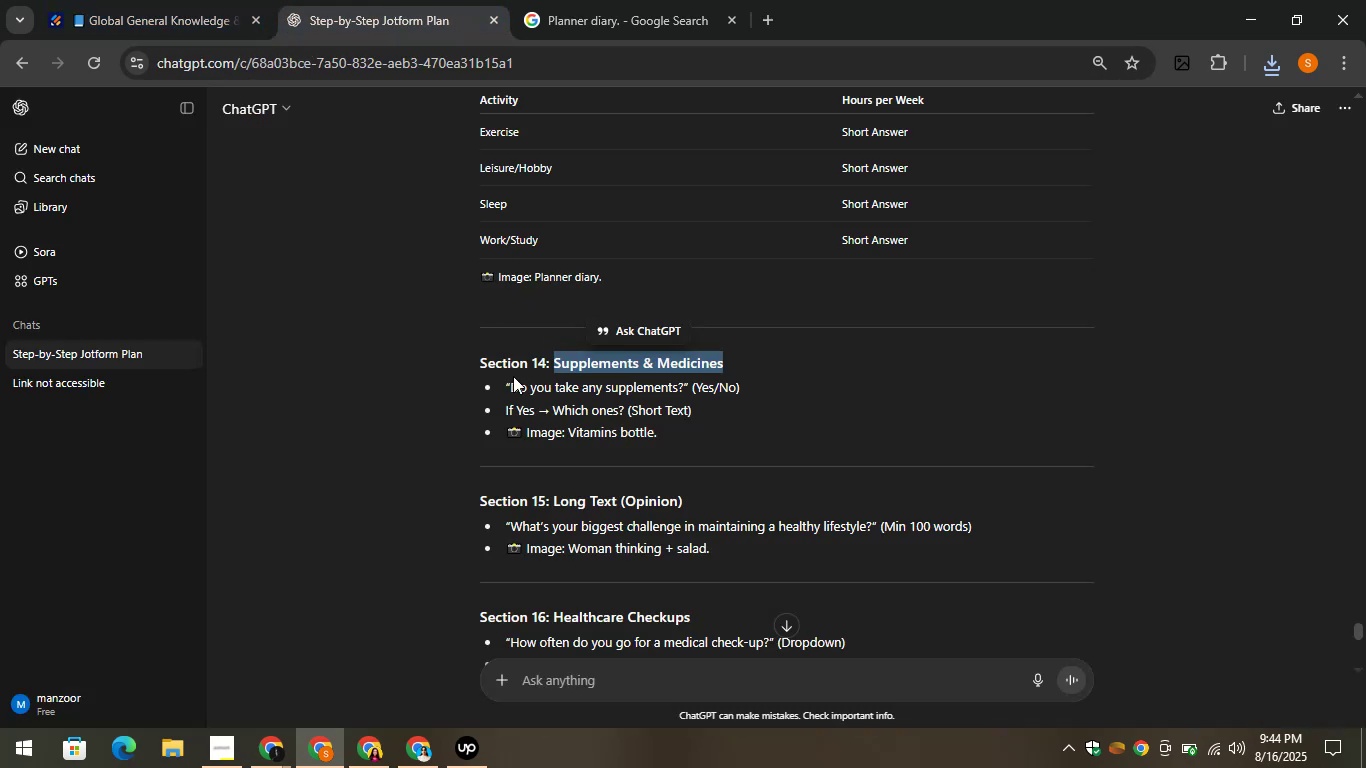 
left_click_drag(start_coordinate=[515, 392], to_coordinate=[530, 388])
 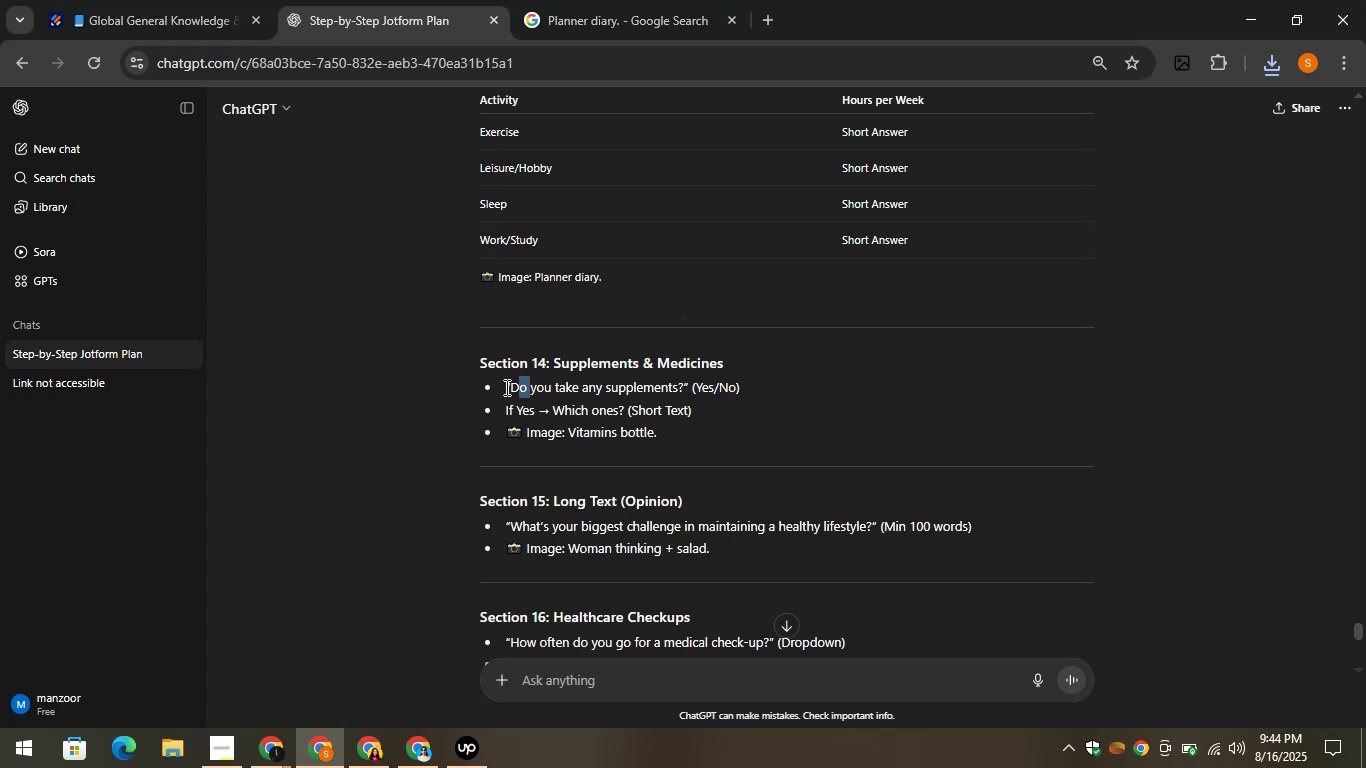 
left_click_drag(start_coordinate=[510, 387], to_coordinate=[683, 392])
 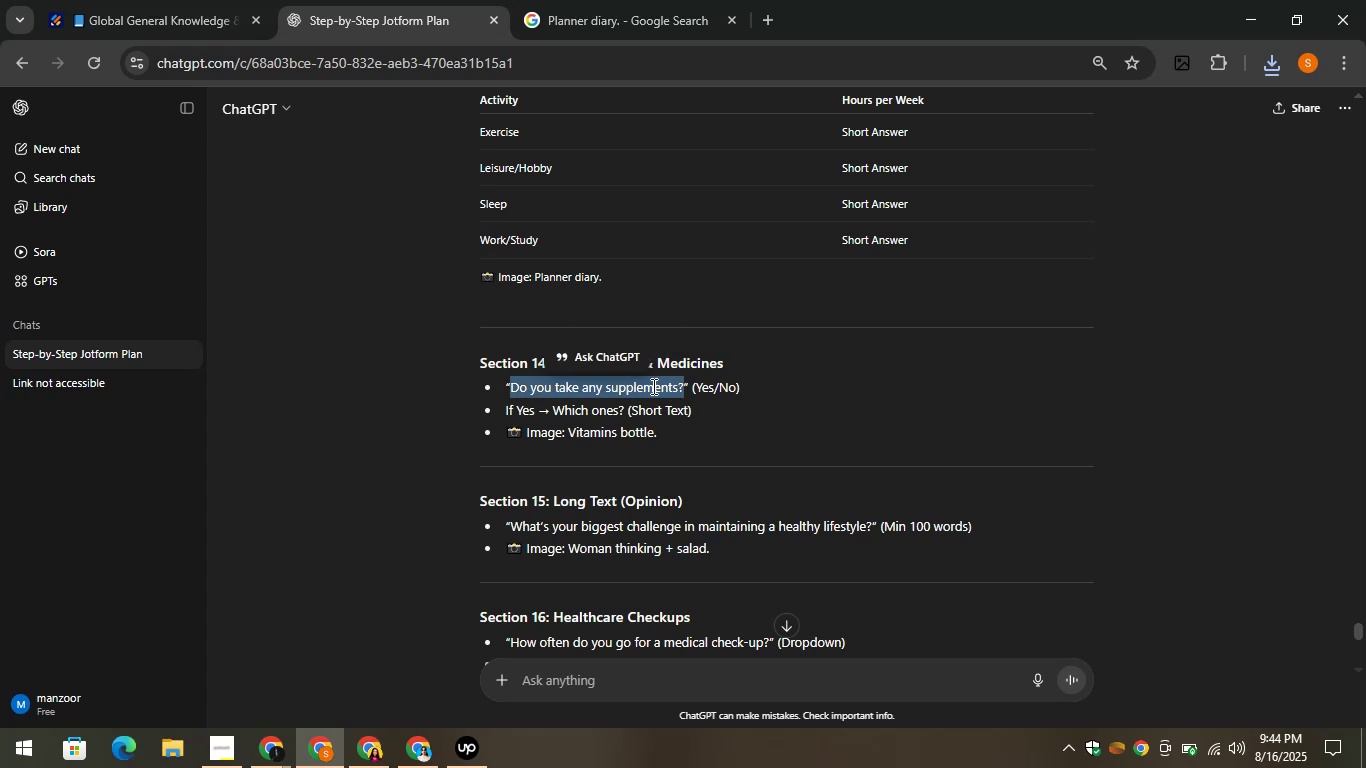 
right_click([652, 386])
 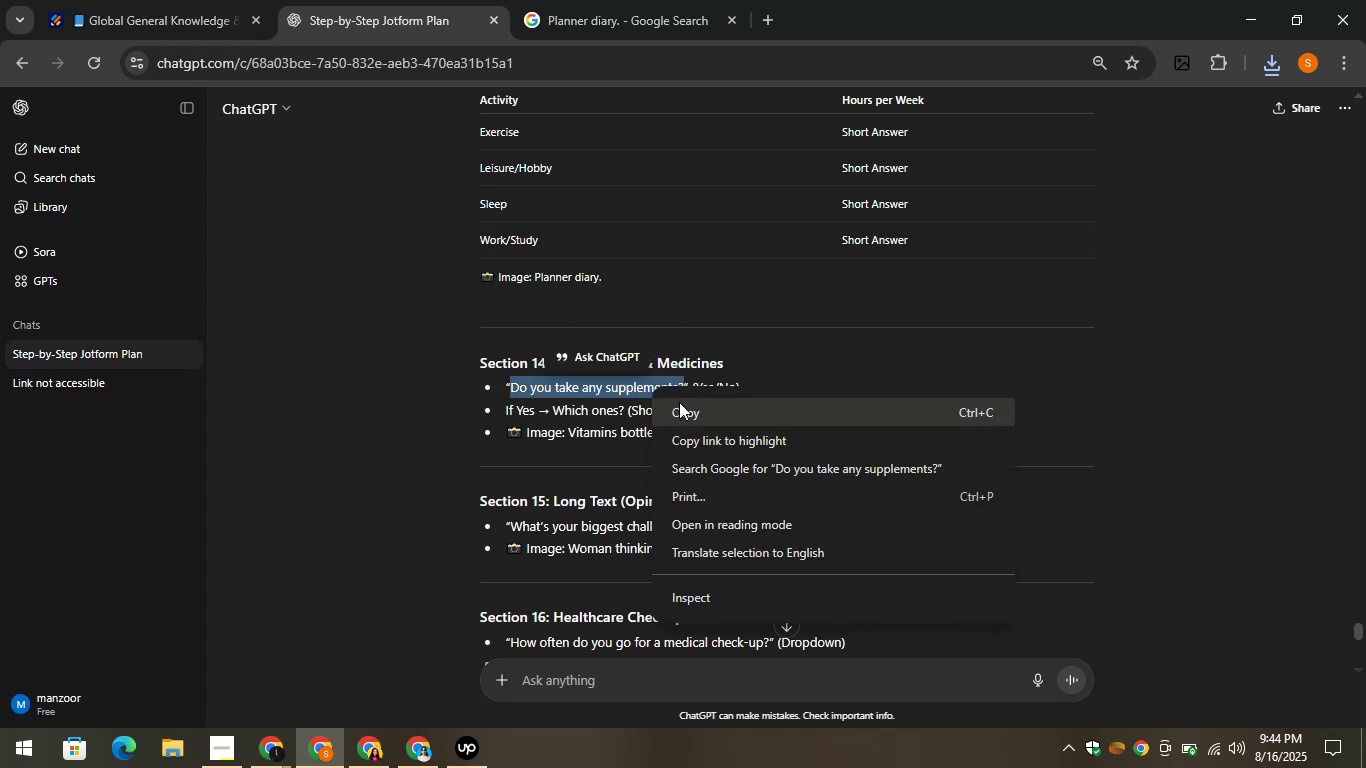 
left_click([680, 403])
 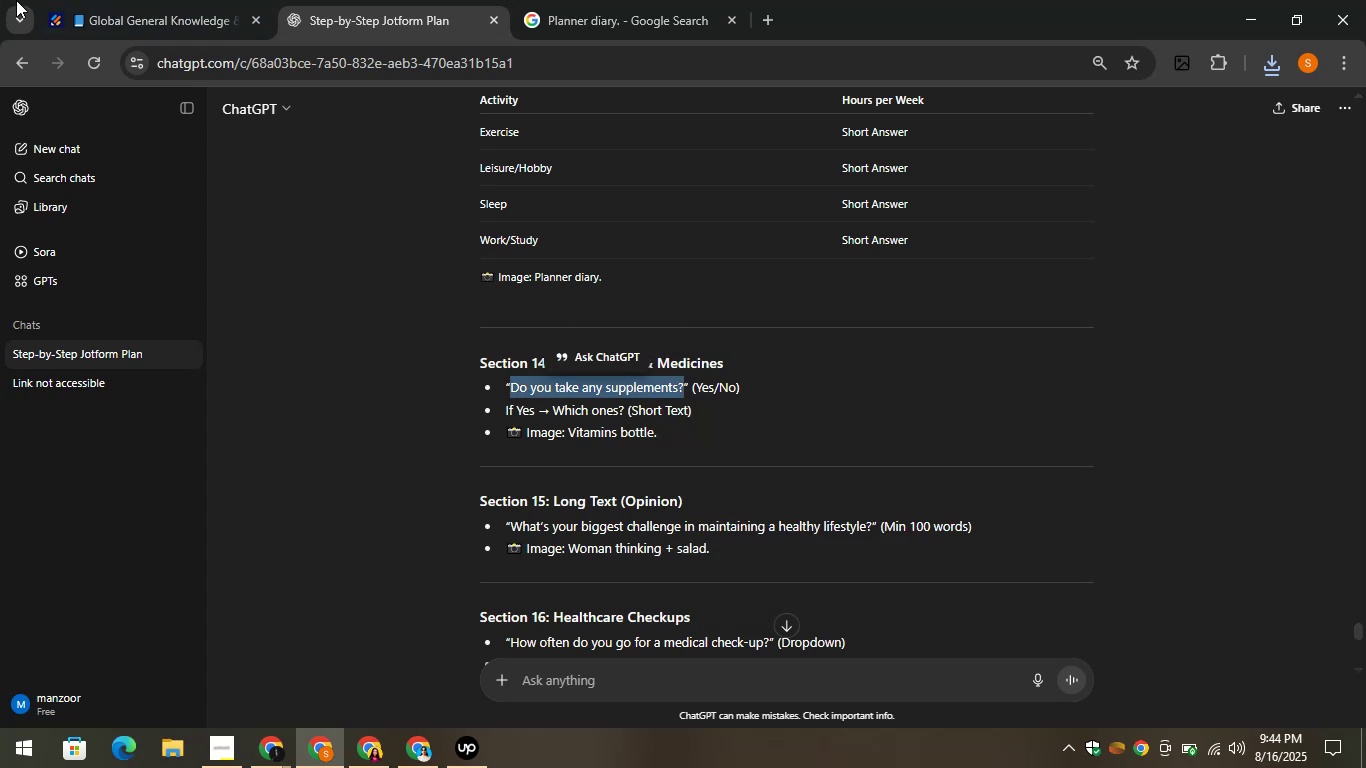 
left_click([149, 0])
 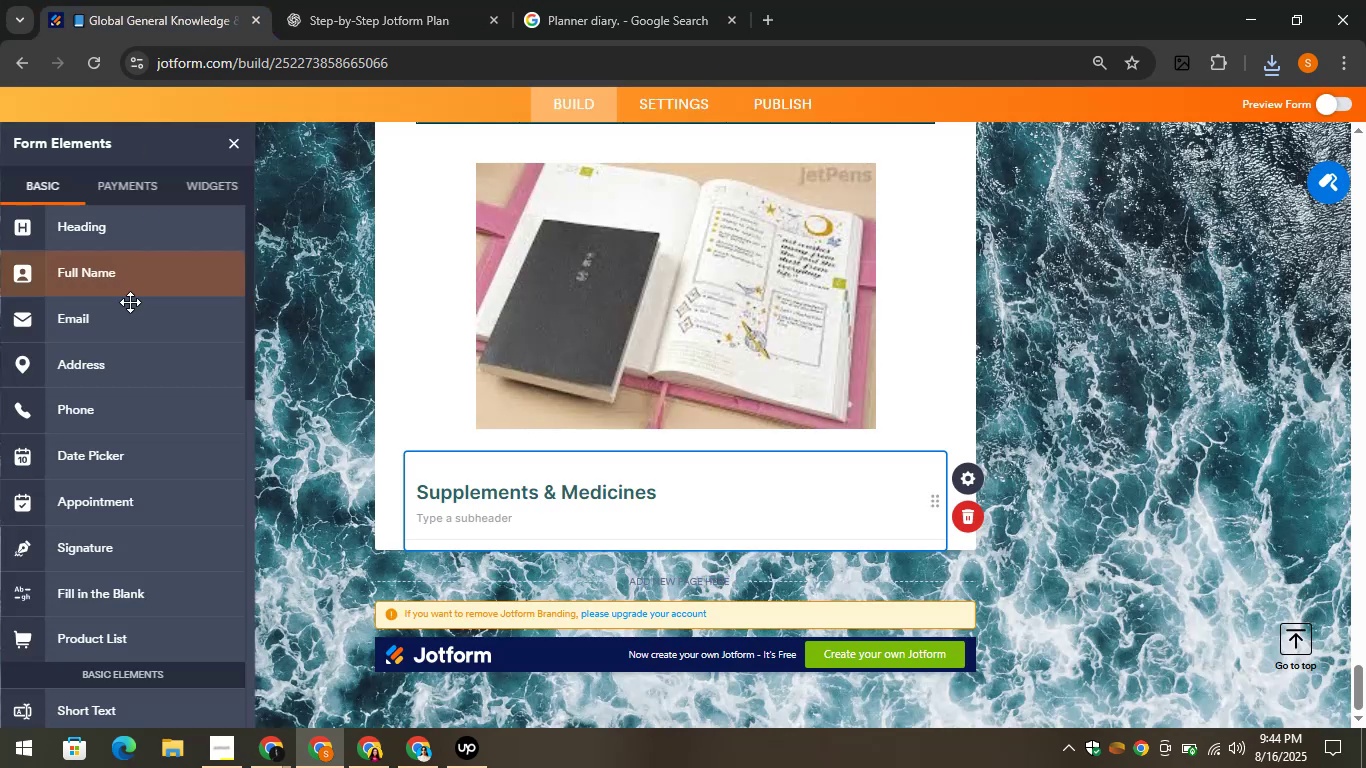 
scroll: coordinate [105, 459], scroll_direction: down, amount: 3.0
 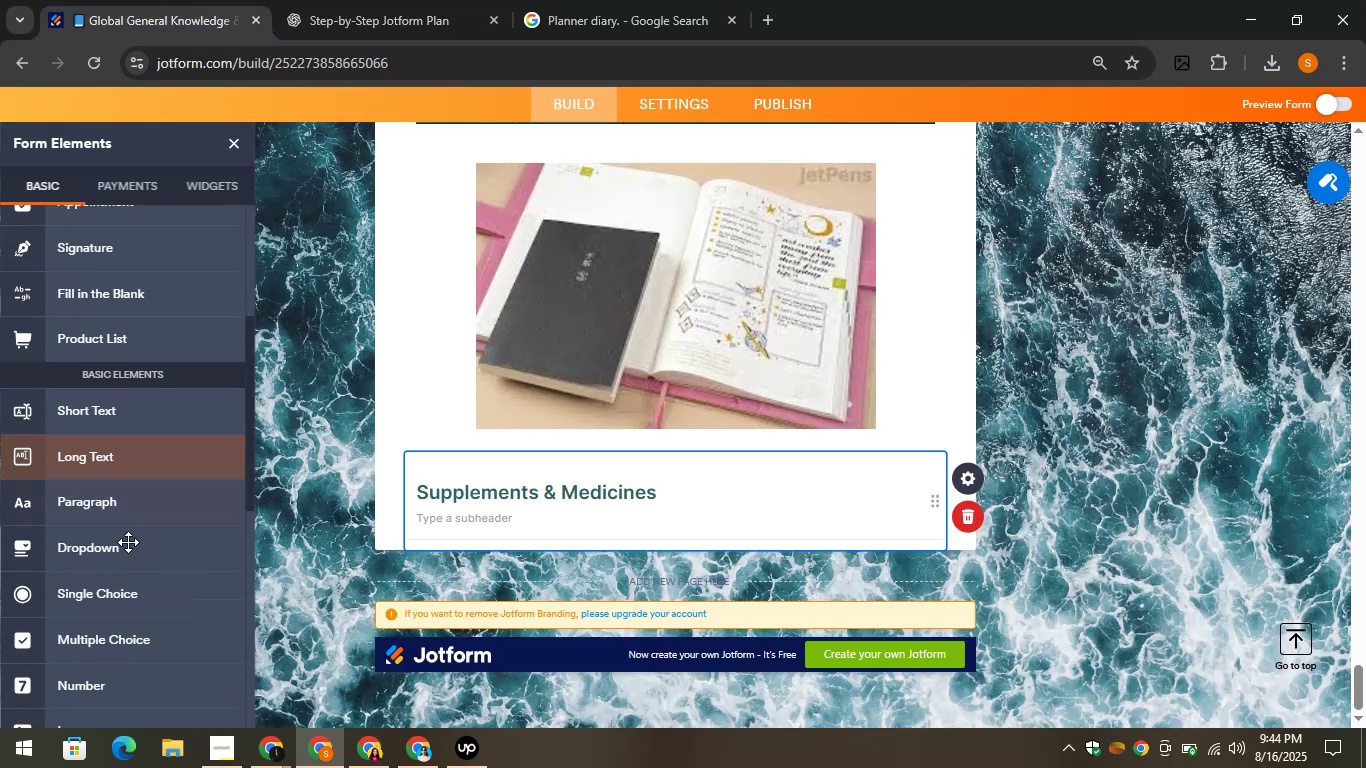 
left_click_drag(start_coordinate=[125, 559], to_coordinate=[485, 534])
 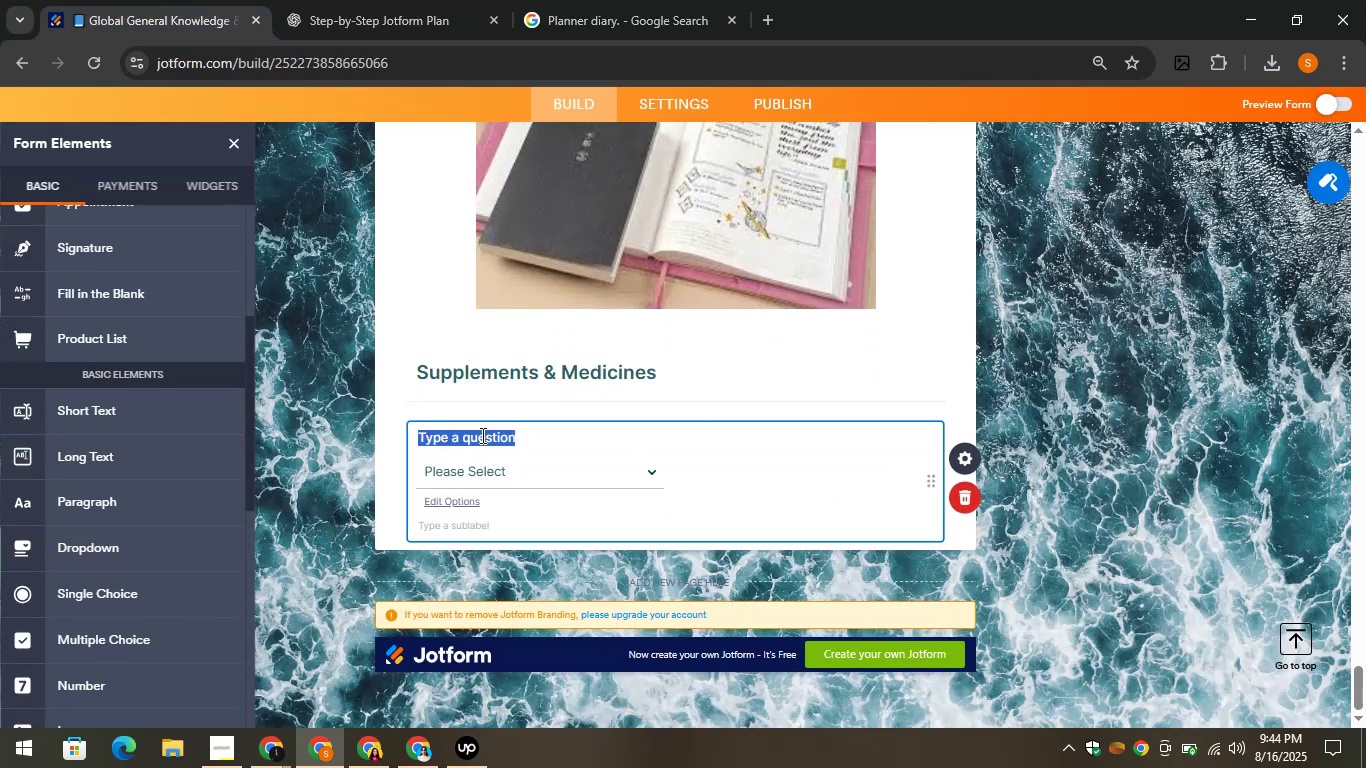 
key(Control+V)
 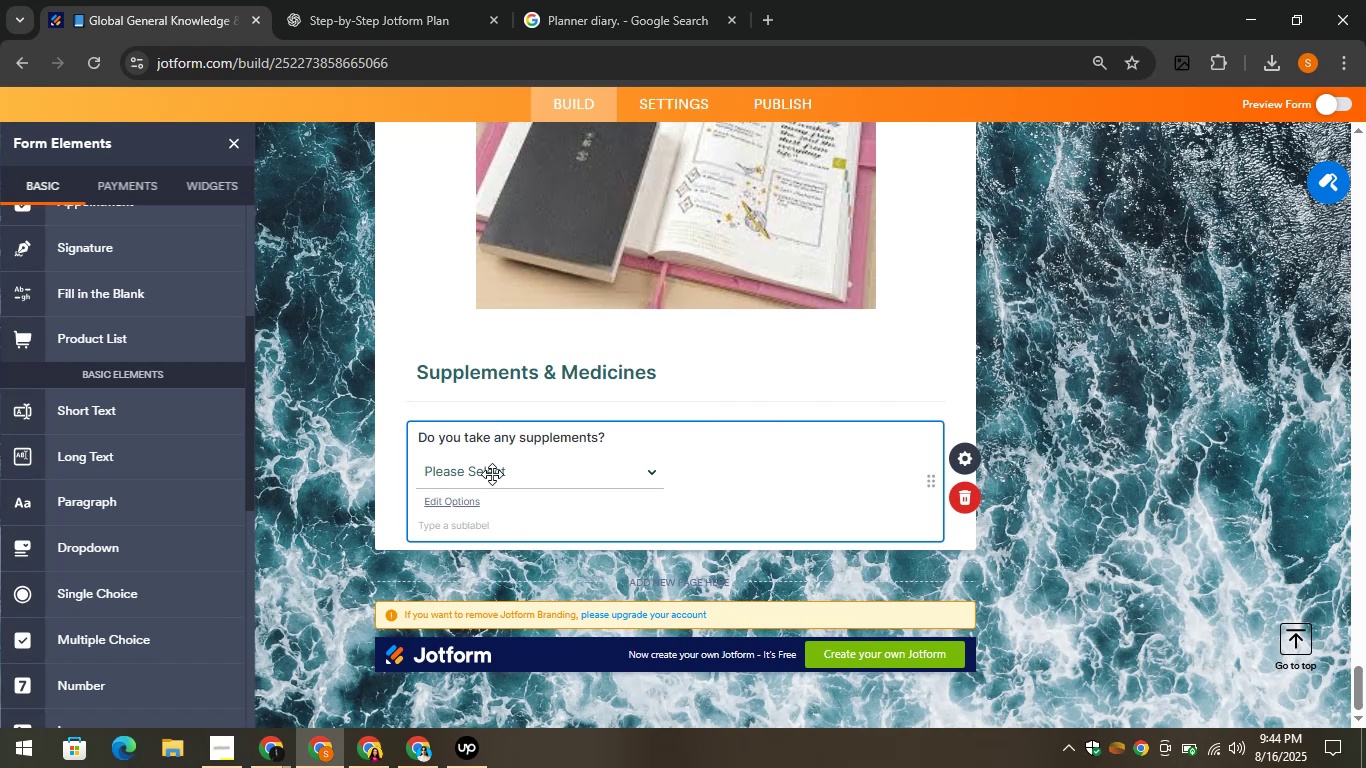 
left_click([492, 474])
 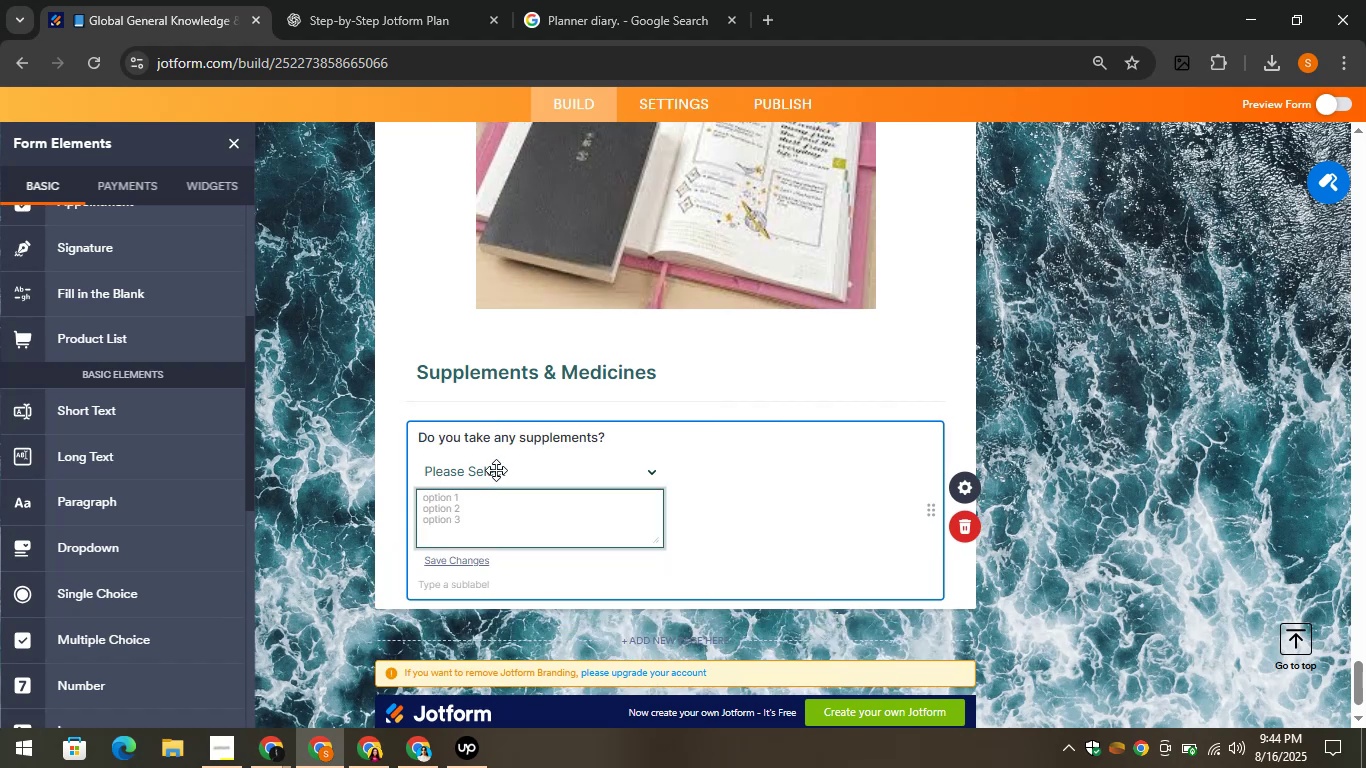 
type(Yes)
 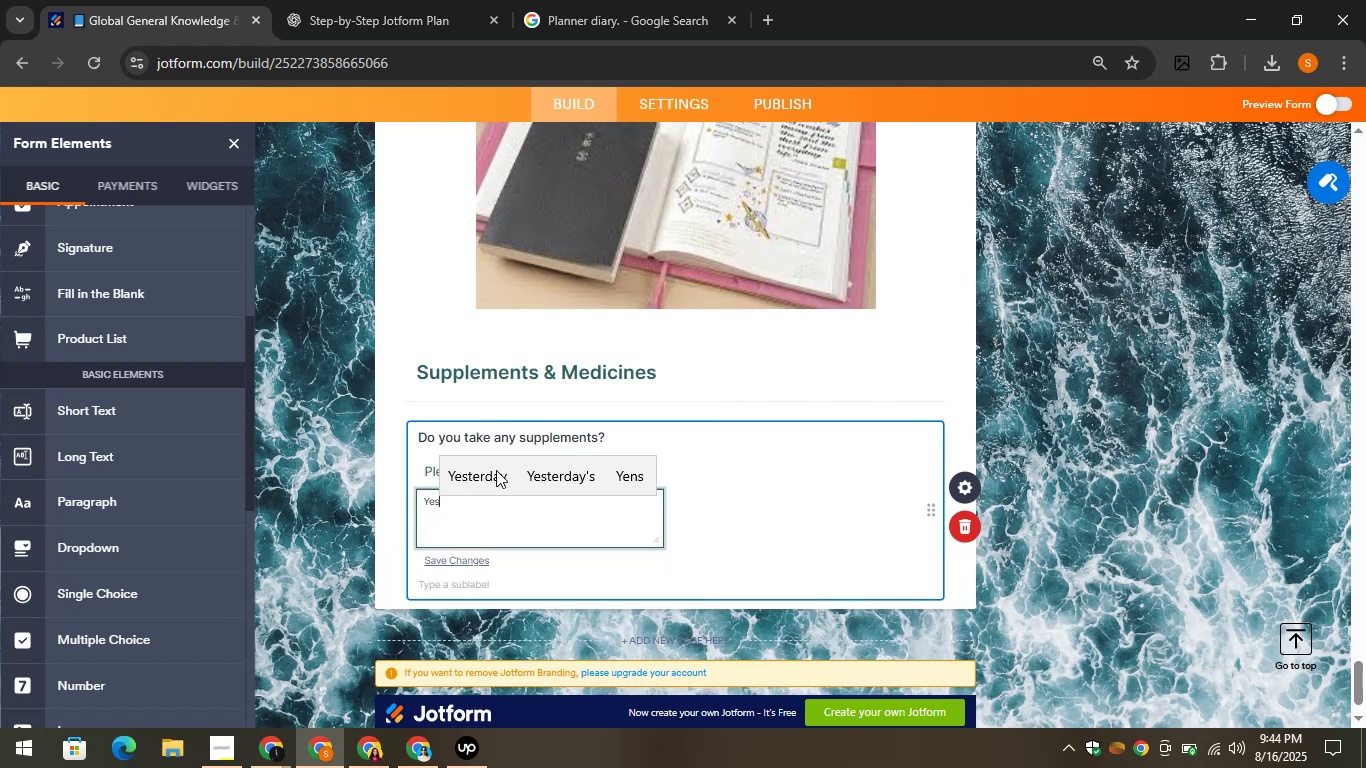 
key(Enter)
 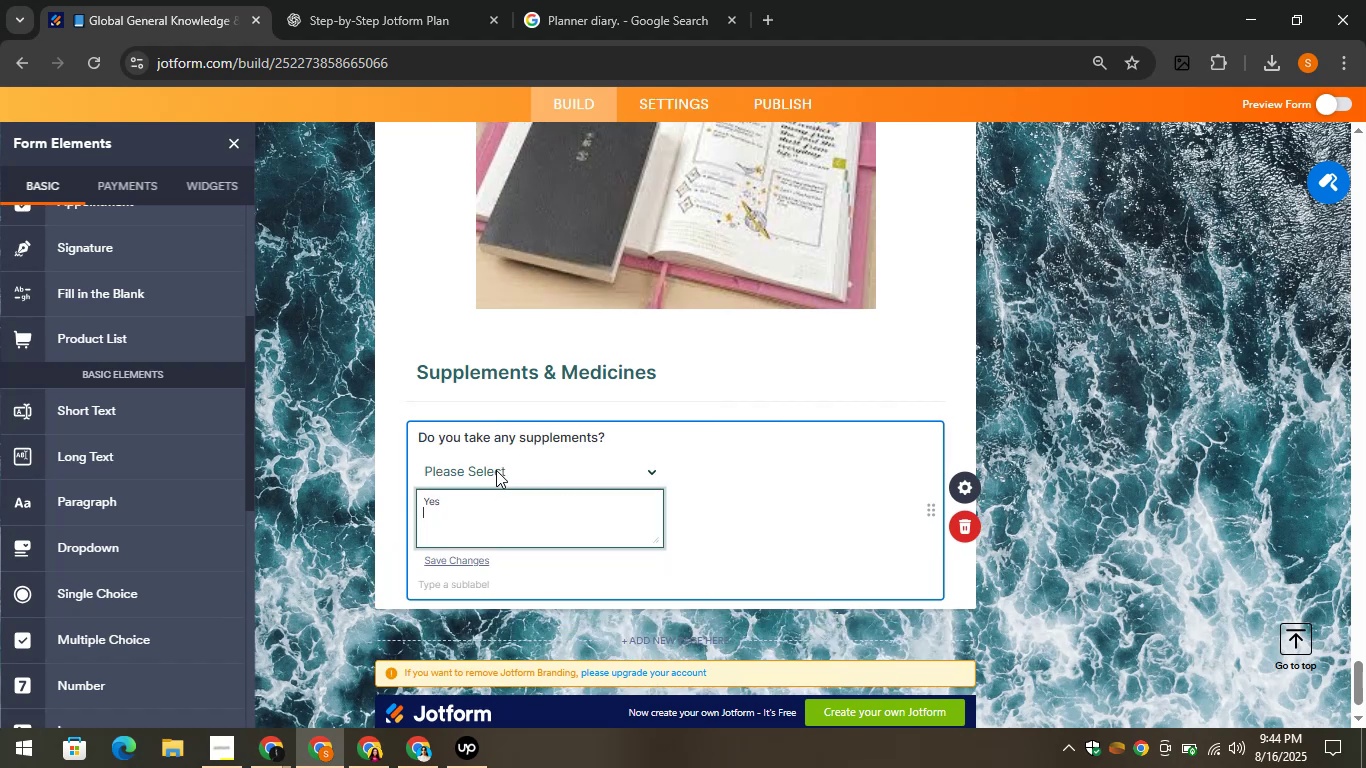 
key(CapsLock)
 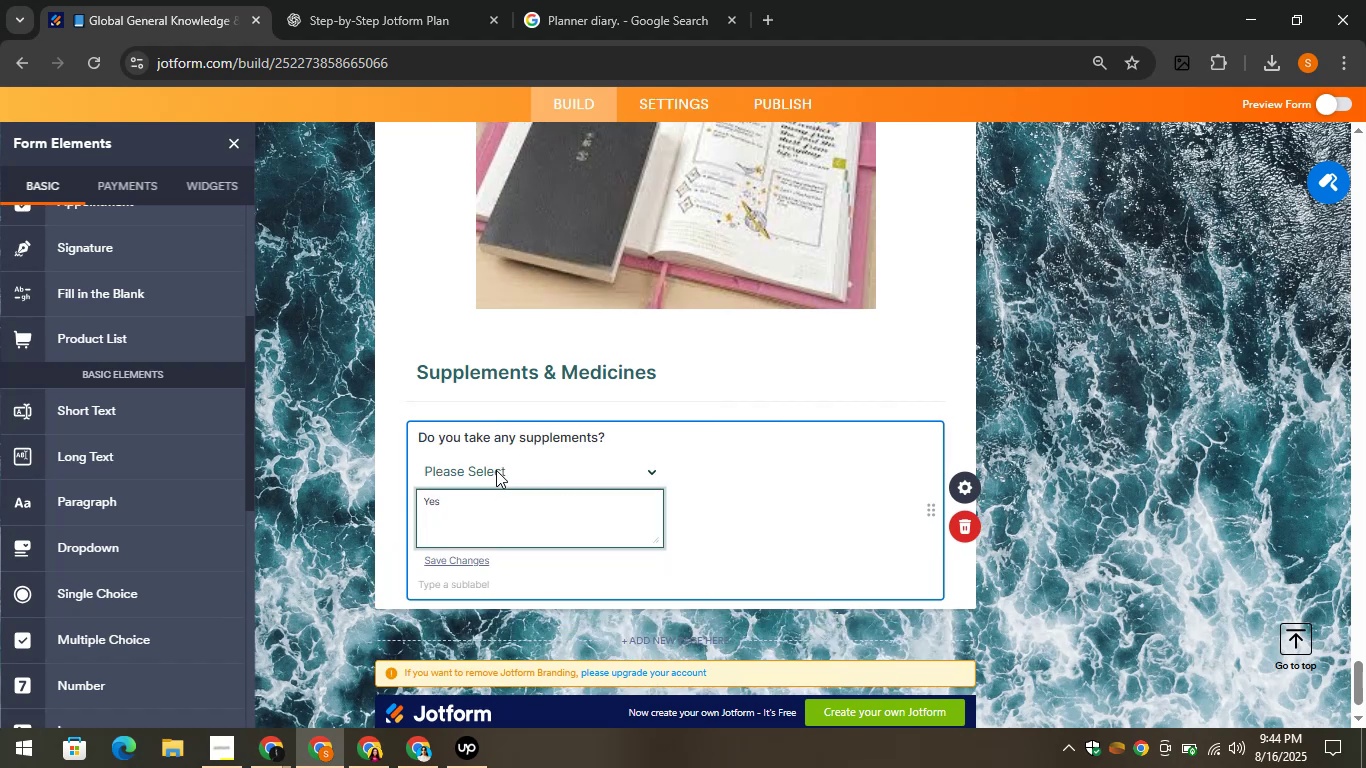 
key(N)
 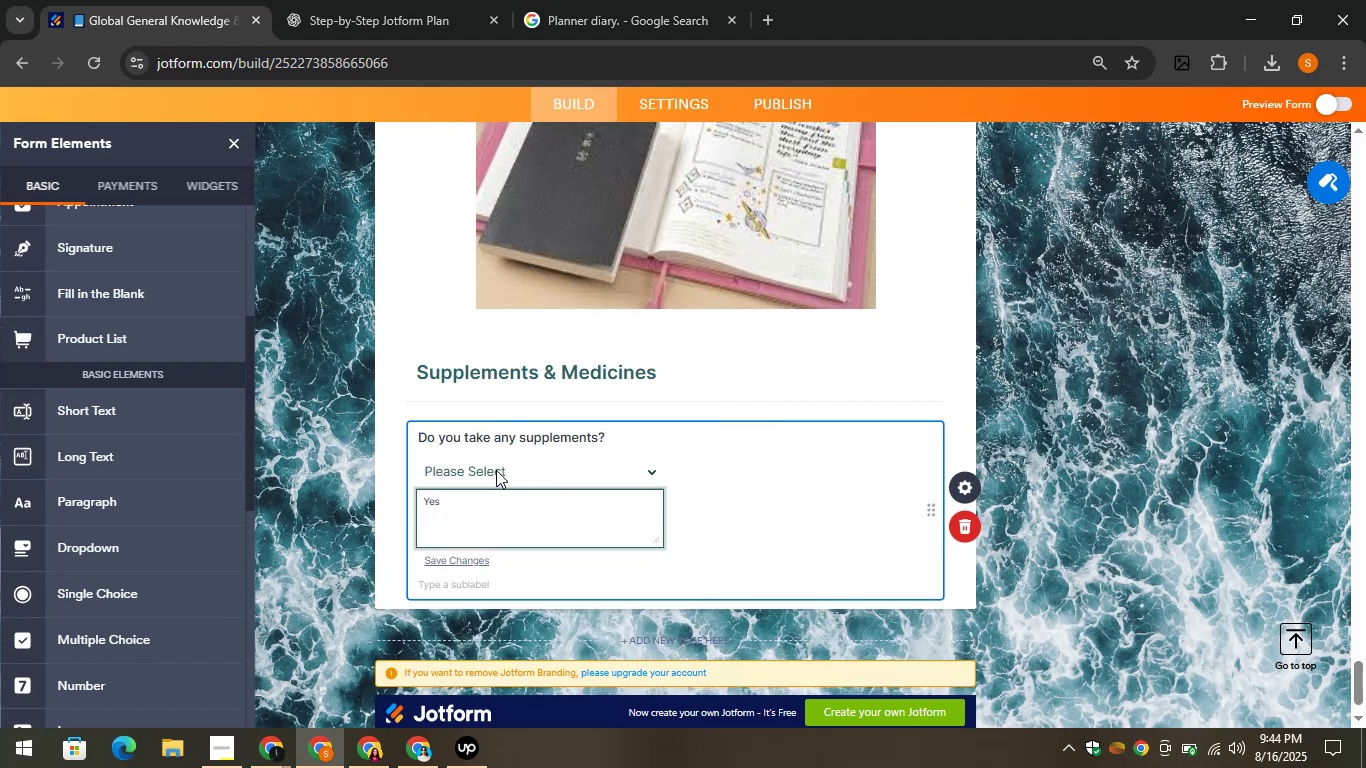 
key(CapsLock)
 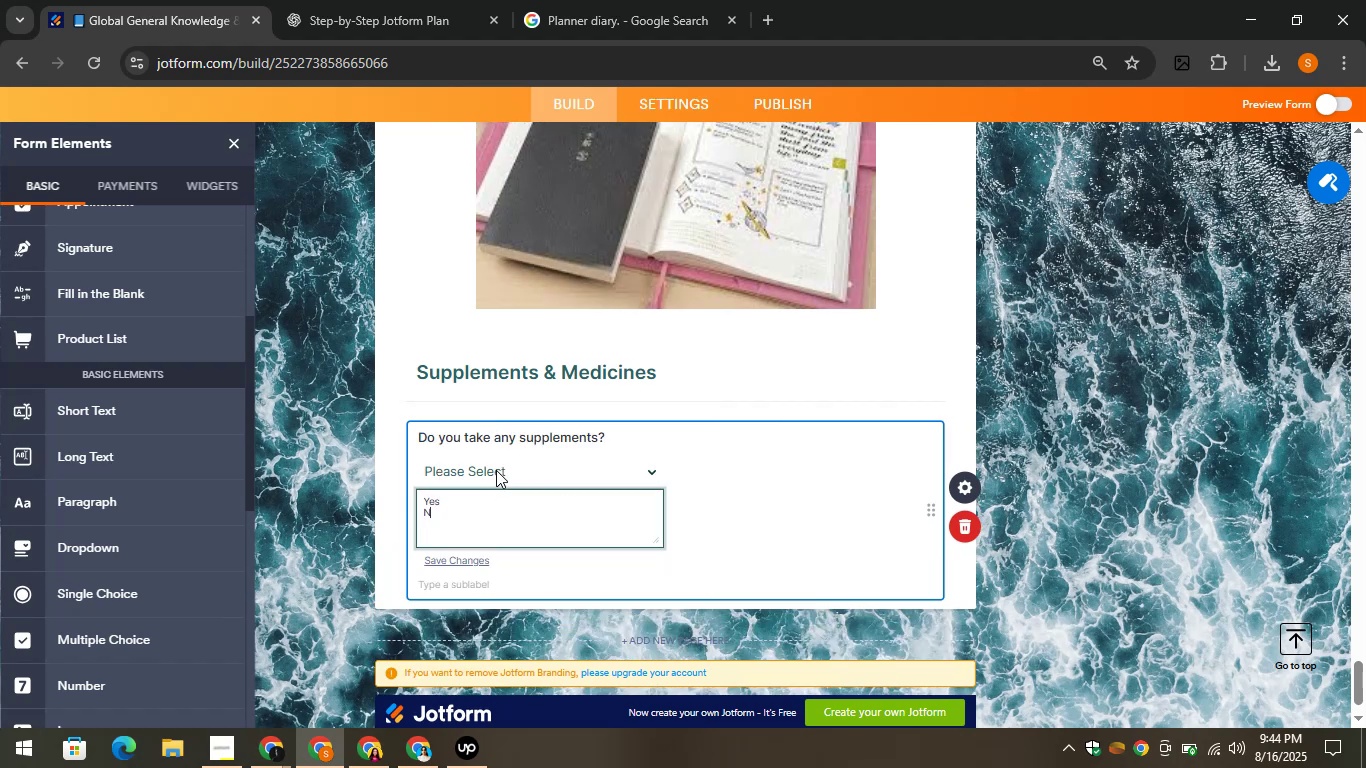 
key(O)
 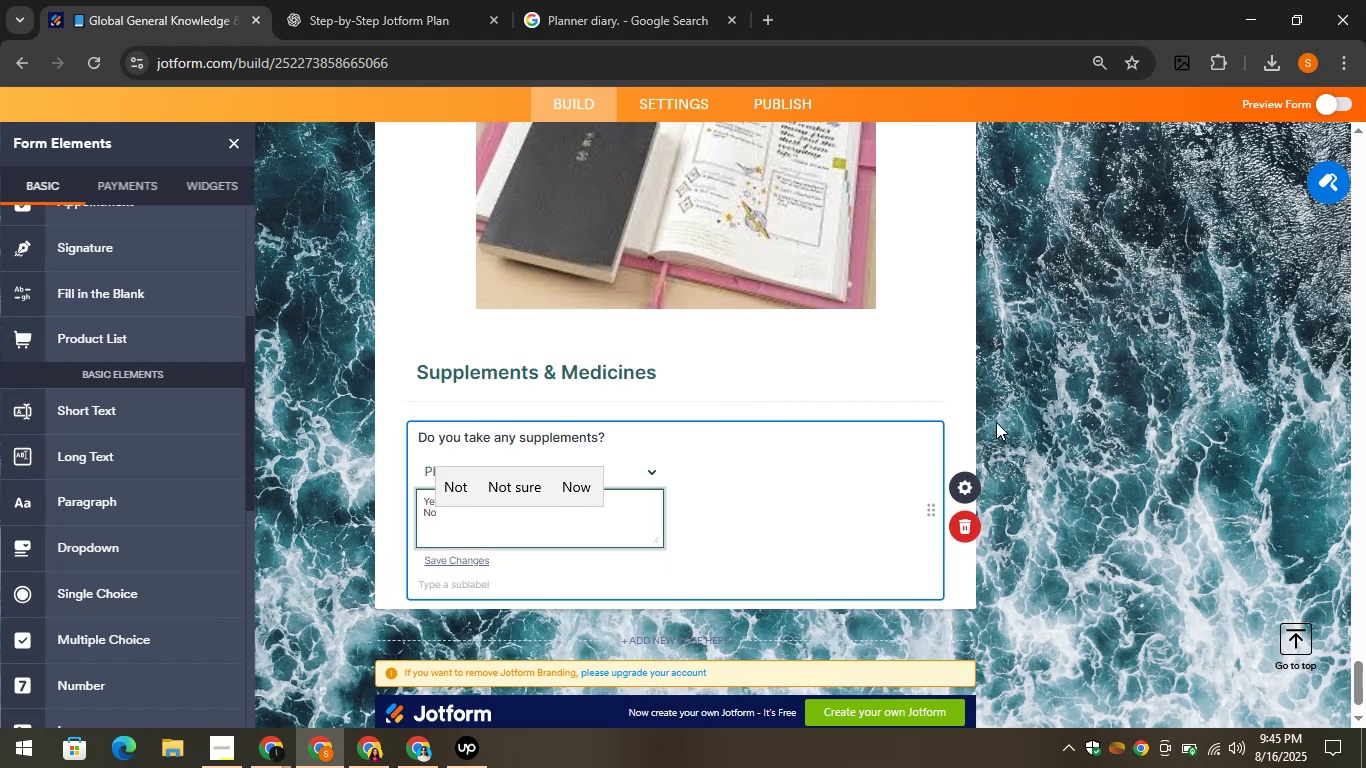 
left_click([682, 364])
 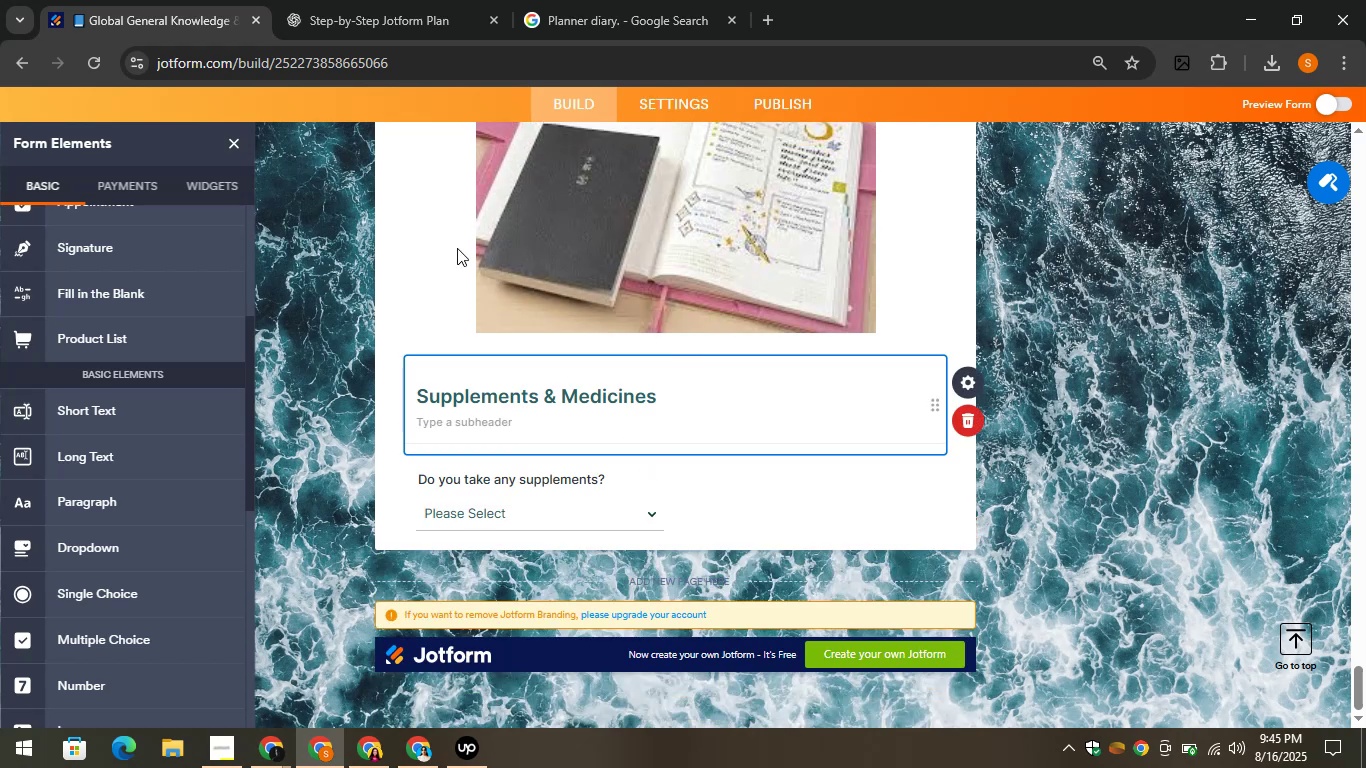 
left_click([406, 0])
 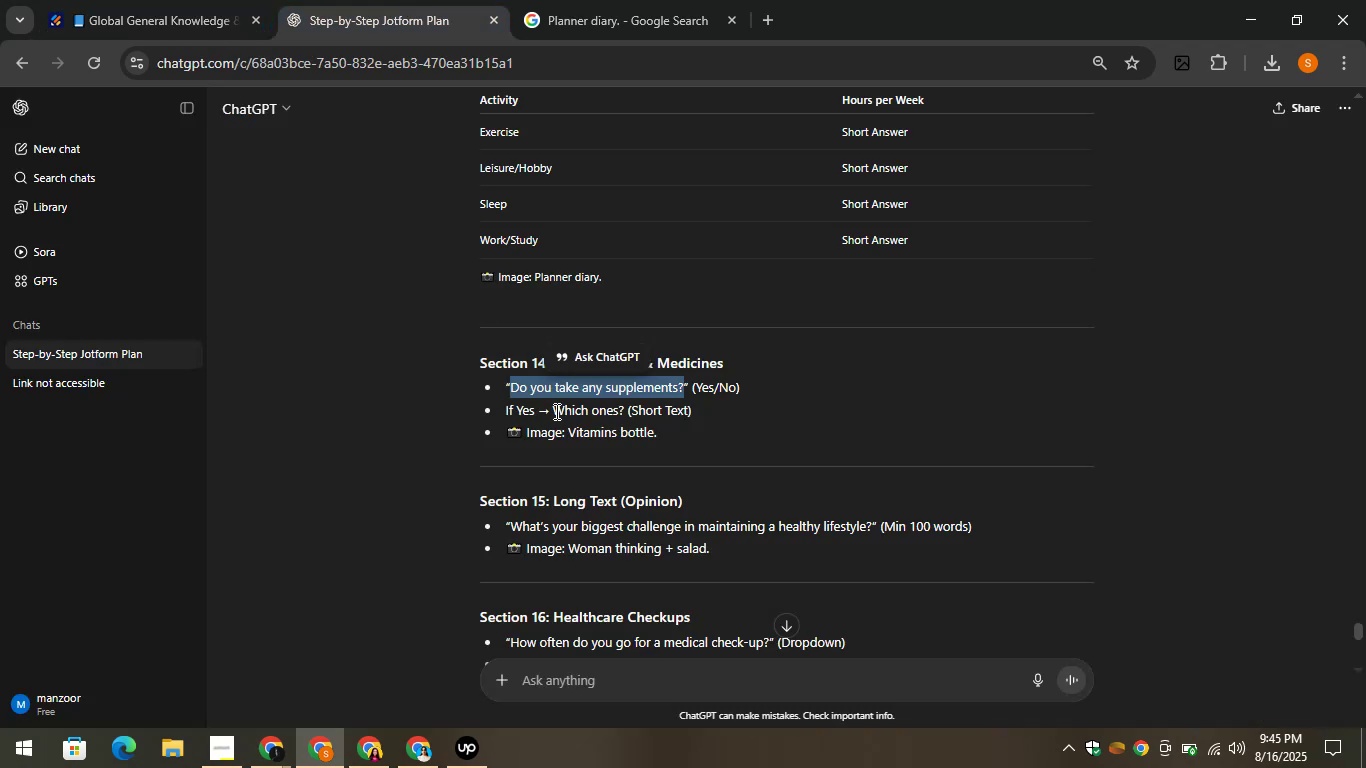 
left_click_drag(start_coordinate=[551, 412], to_coordinate=[623, 416])
 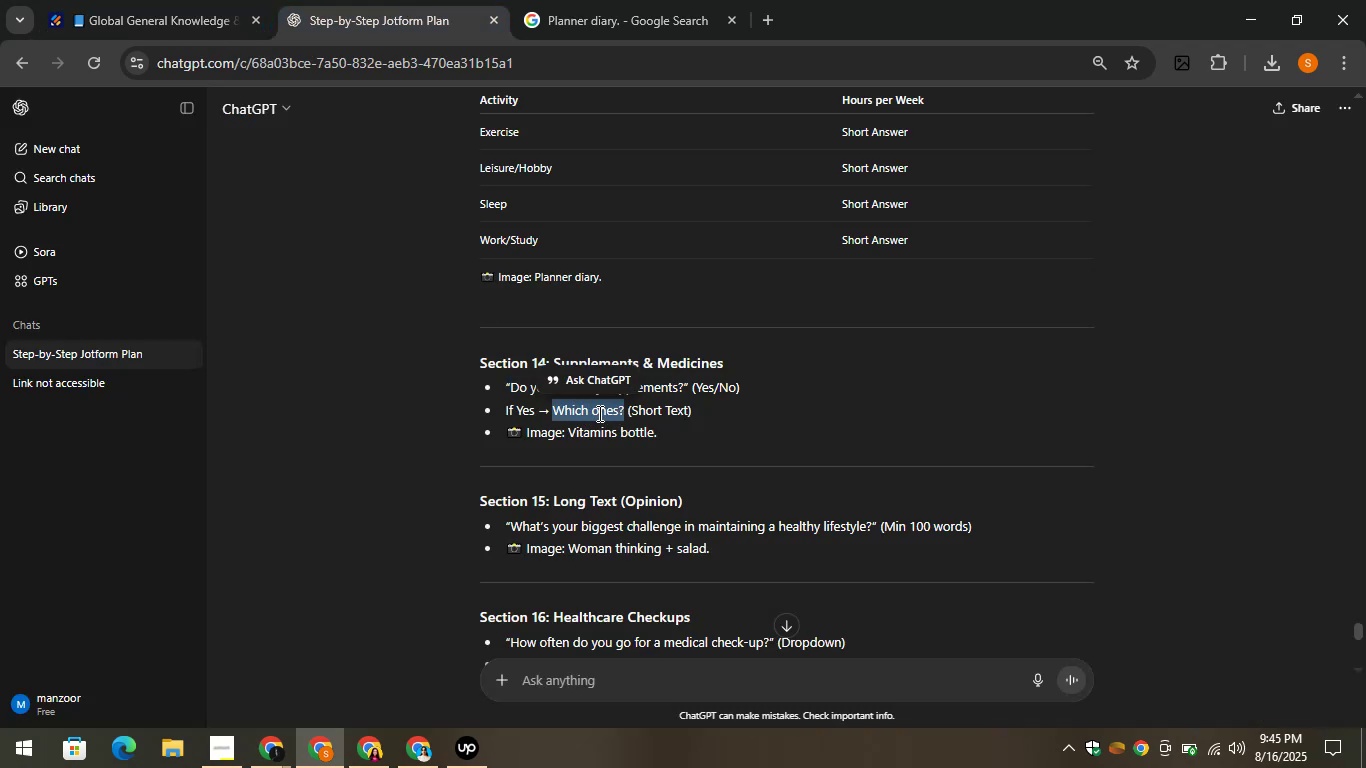 
right_click([590, 413])
 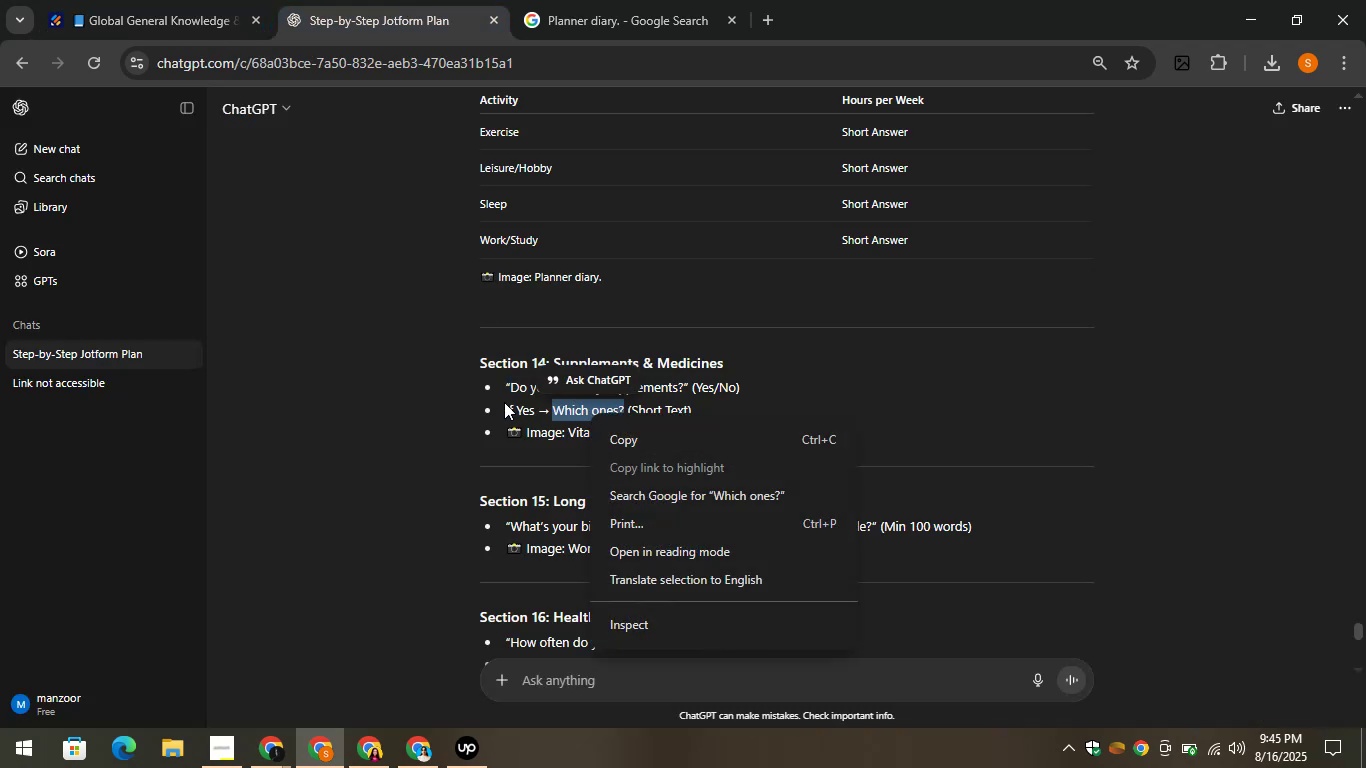 
left_click([495, 403])
 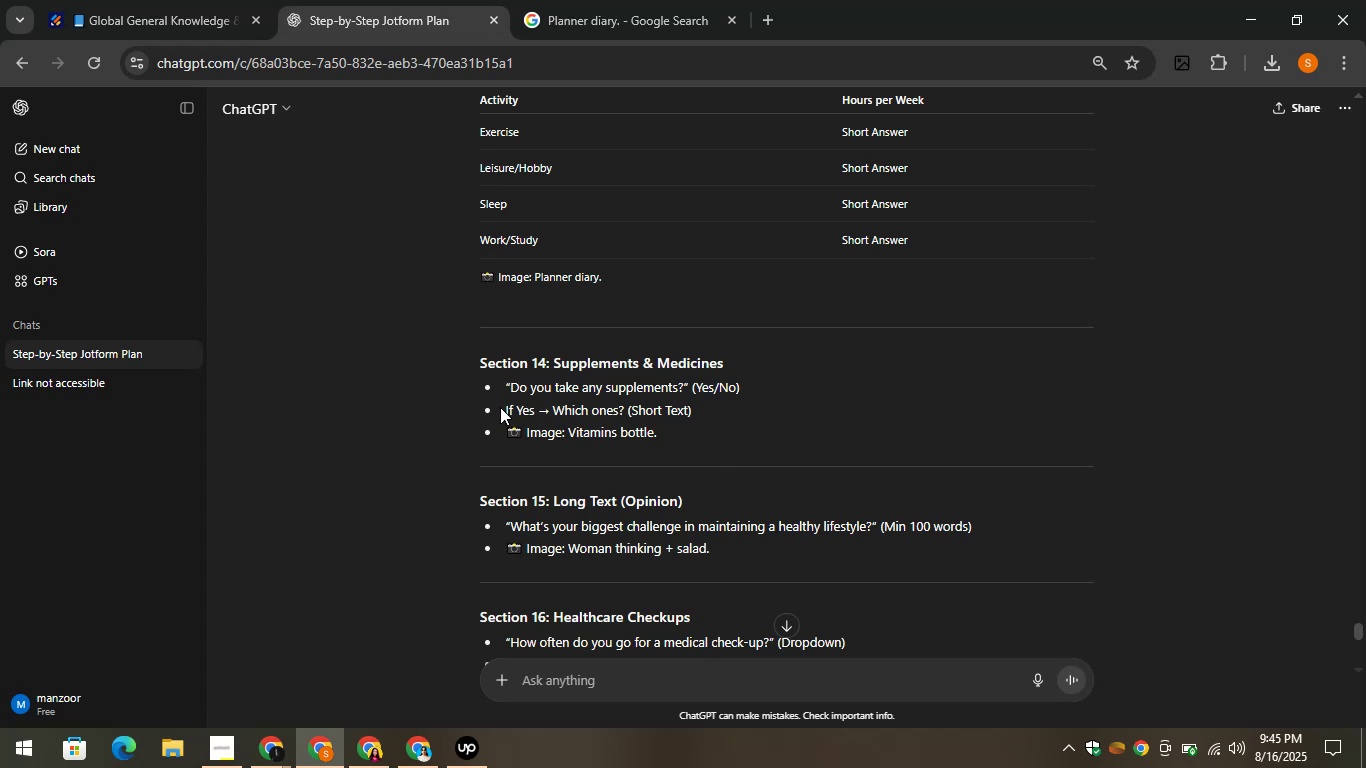 
left_click_drag(start_coordinate=[505, 409], to_coordinate=[624, 415])
 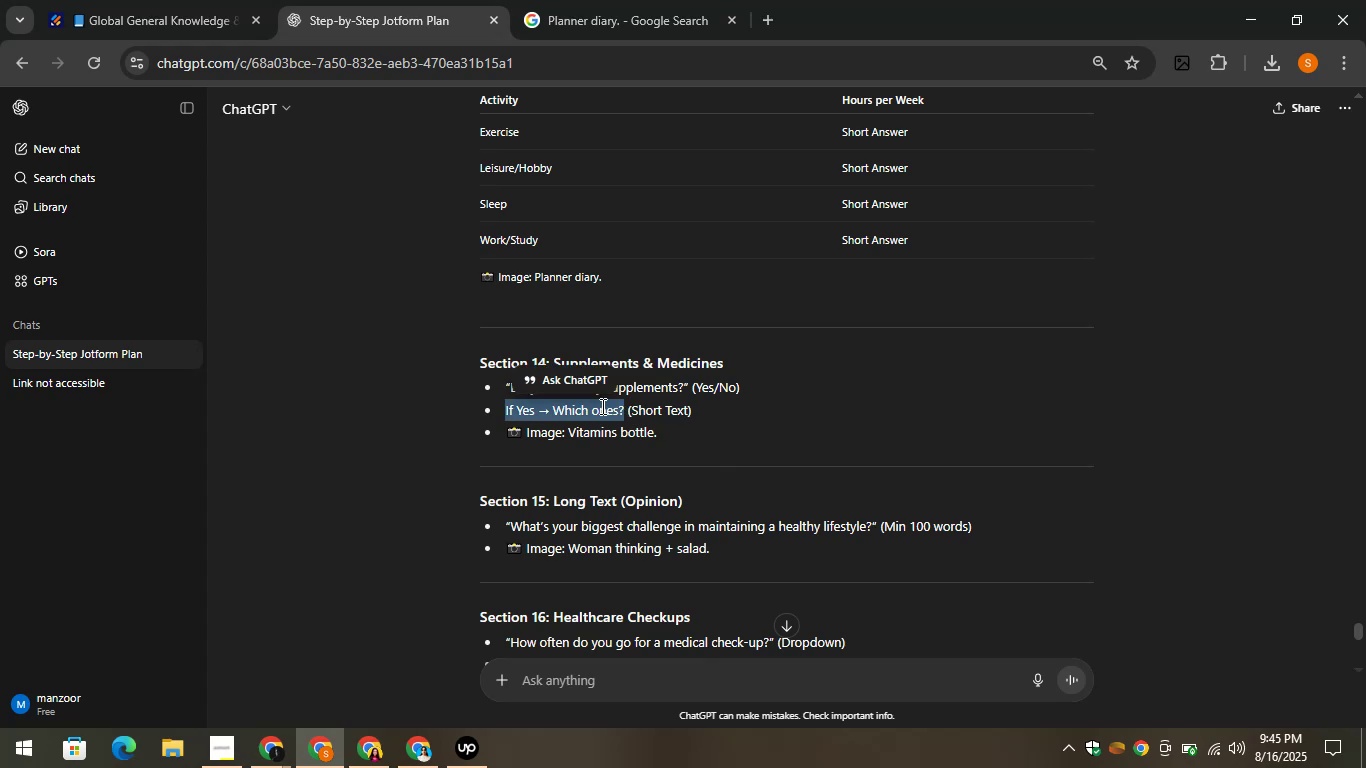 
right_click([601, 406])
 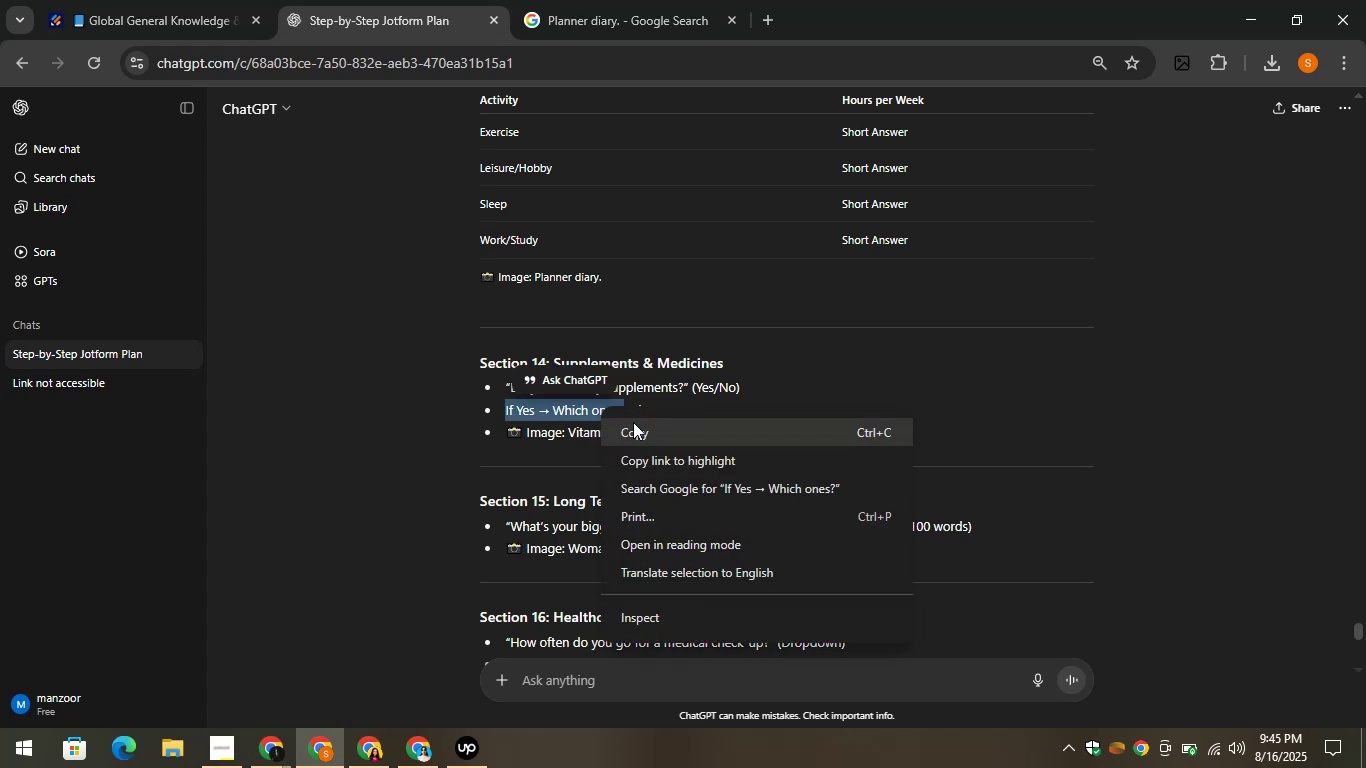 
left_click([636, 424])
 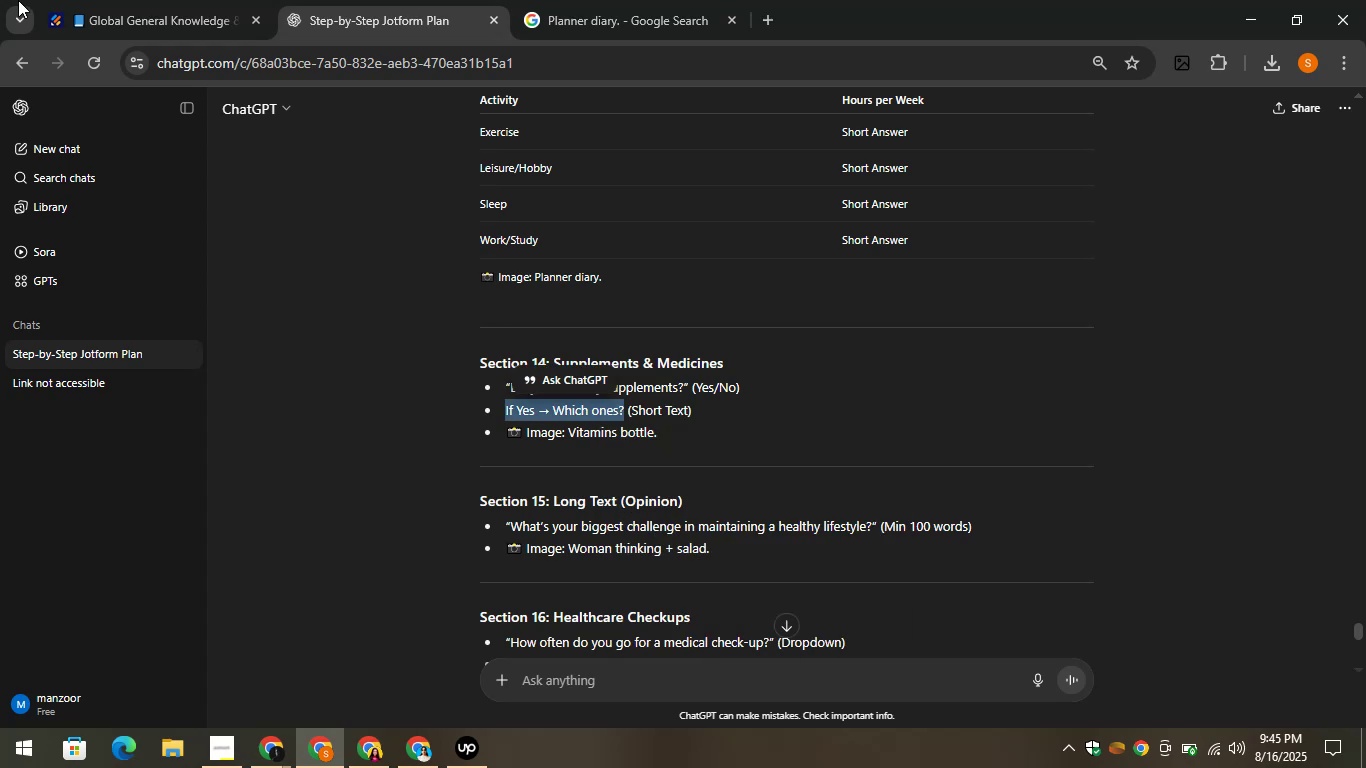 
left_click([141, 0])
 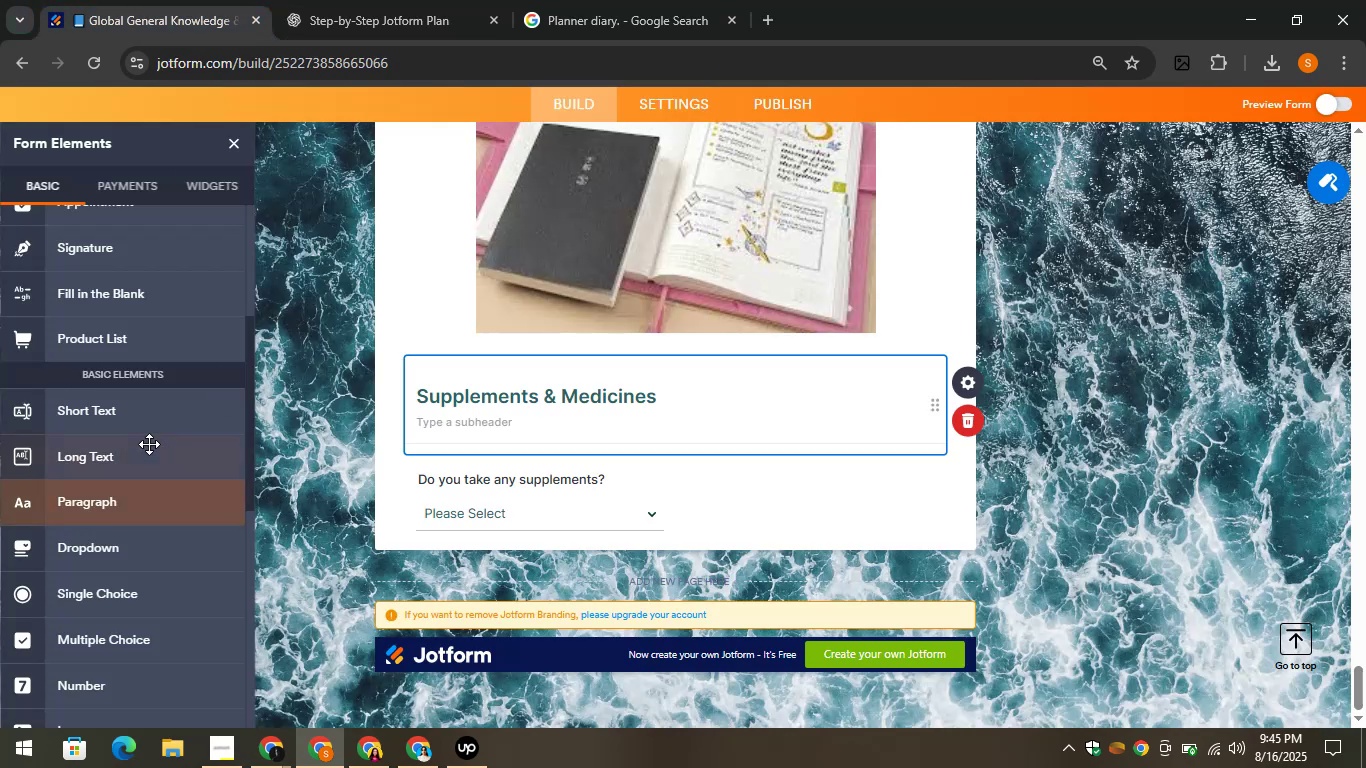 
left_click_drag(start_coordinate=[122, 413], to_coordinate=[456, 535])
 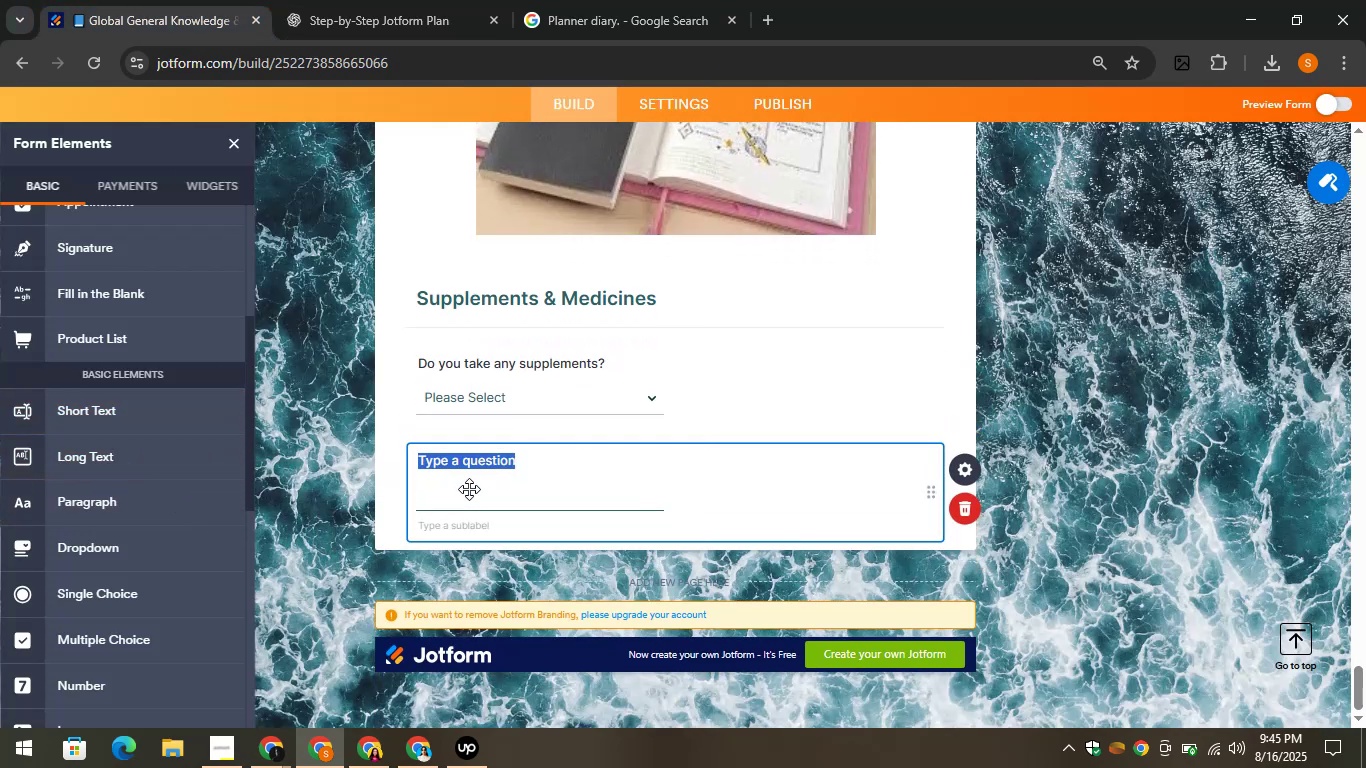 
key(Control+V)
 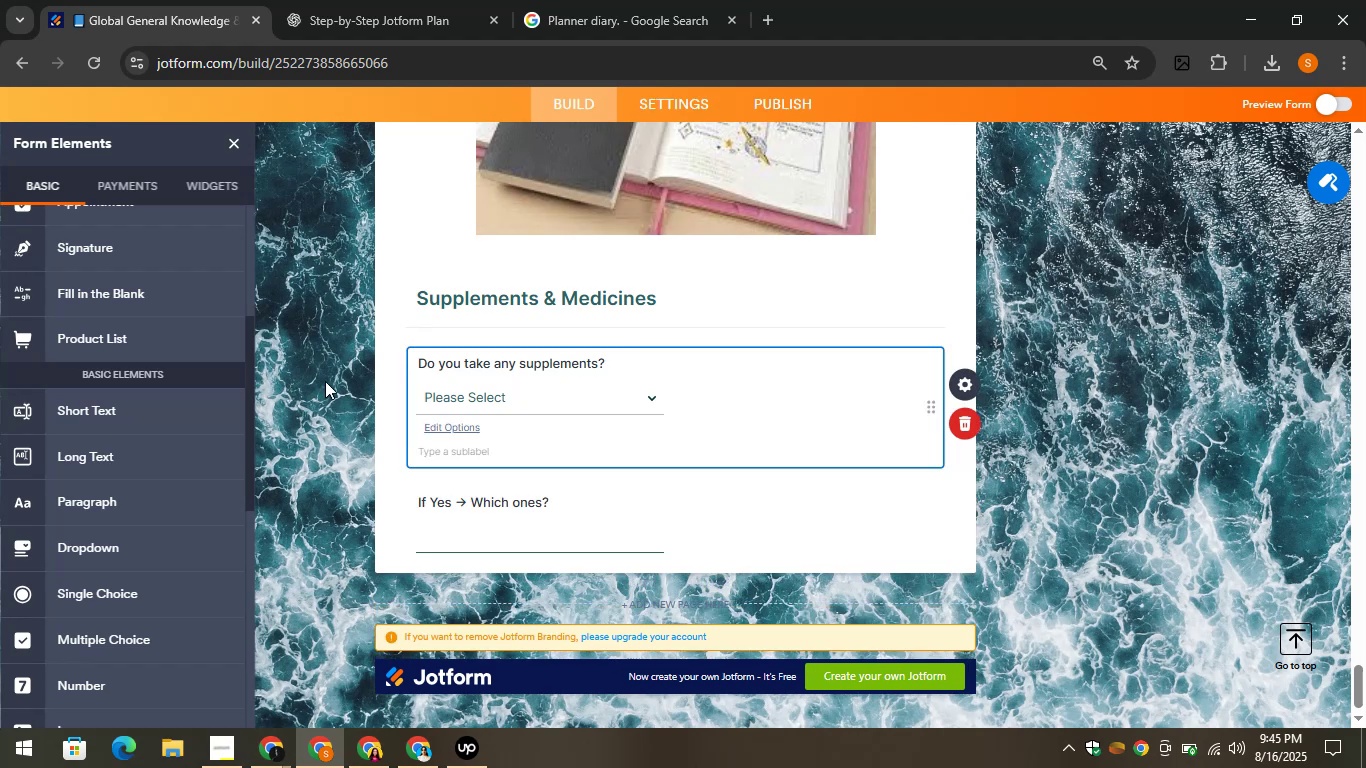 
left_click([406, 527])
 